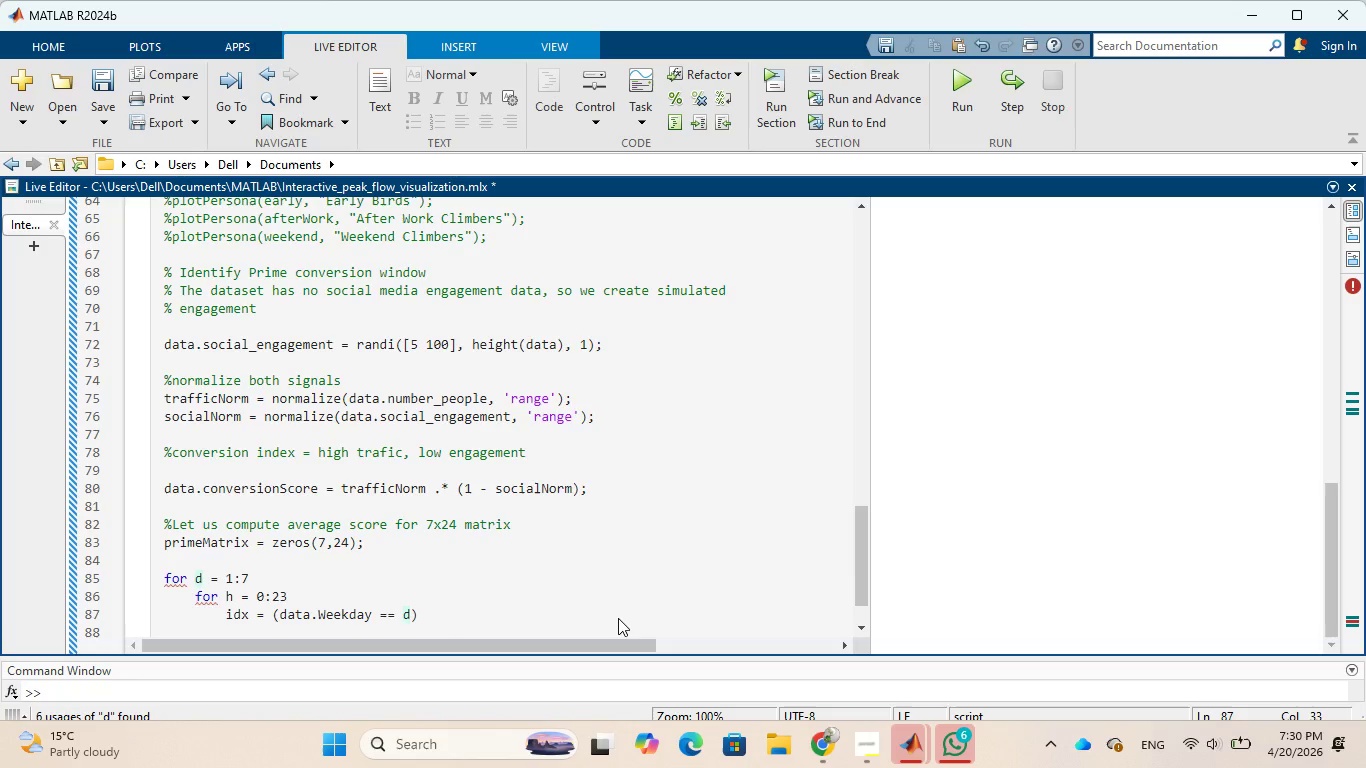 
key(ArrowRight)
 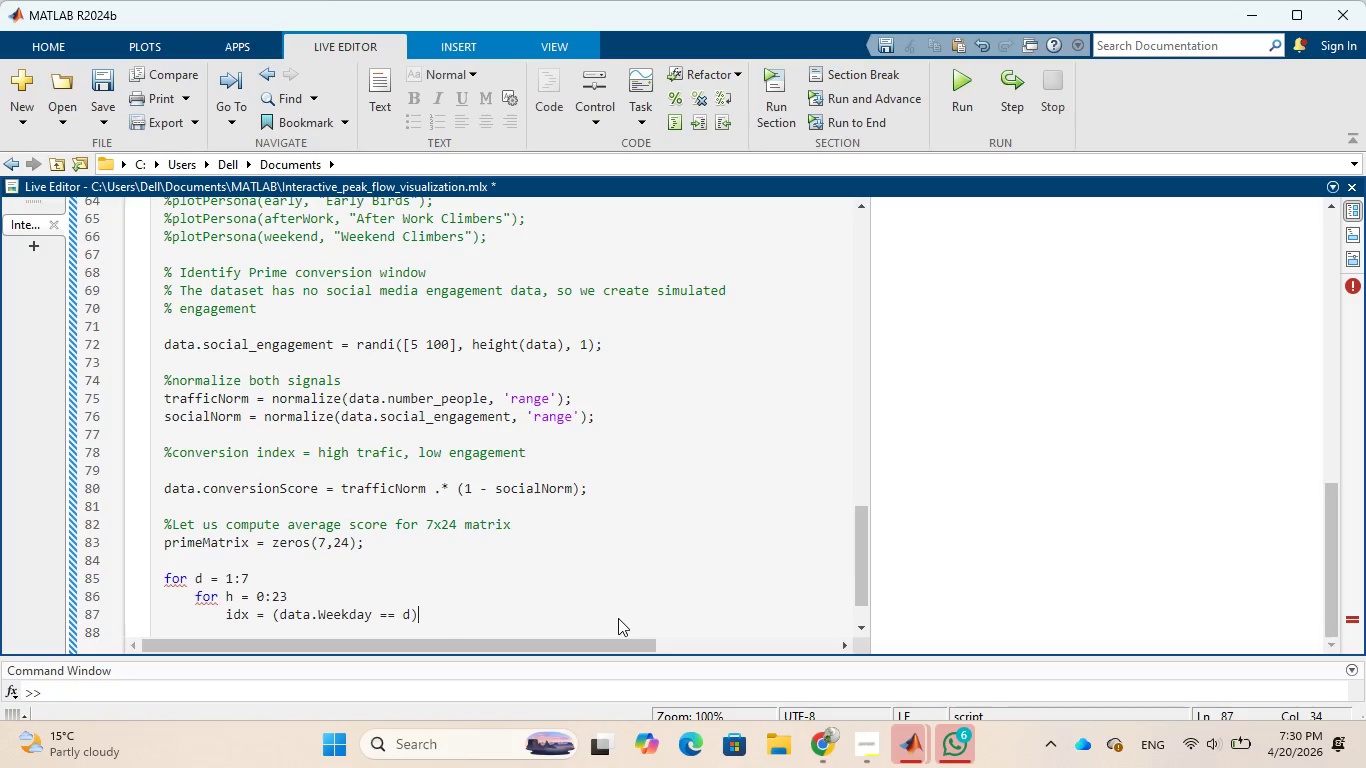 
key(Space)
 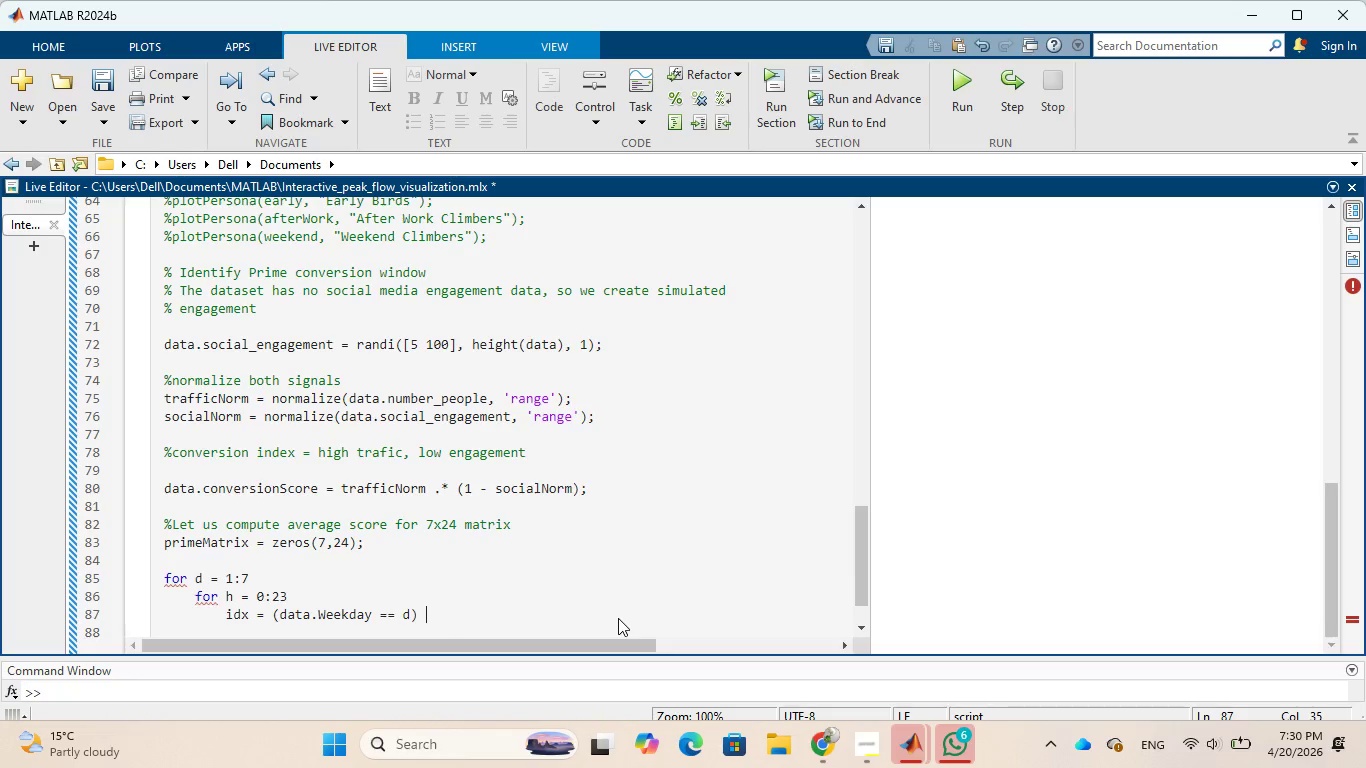 
key(Shift+7)
 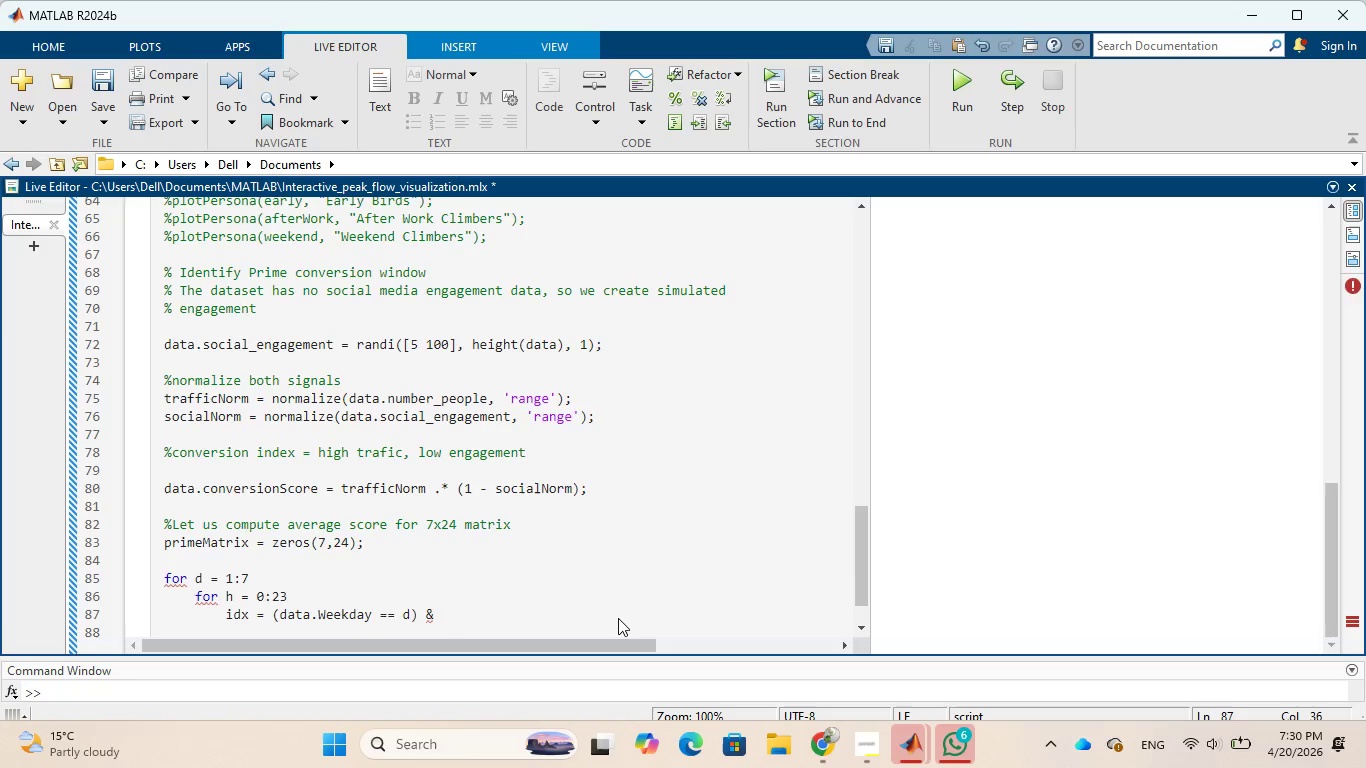 
key(Space)
 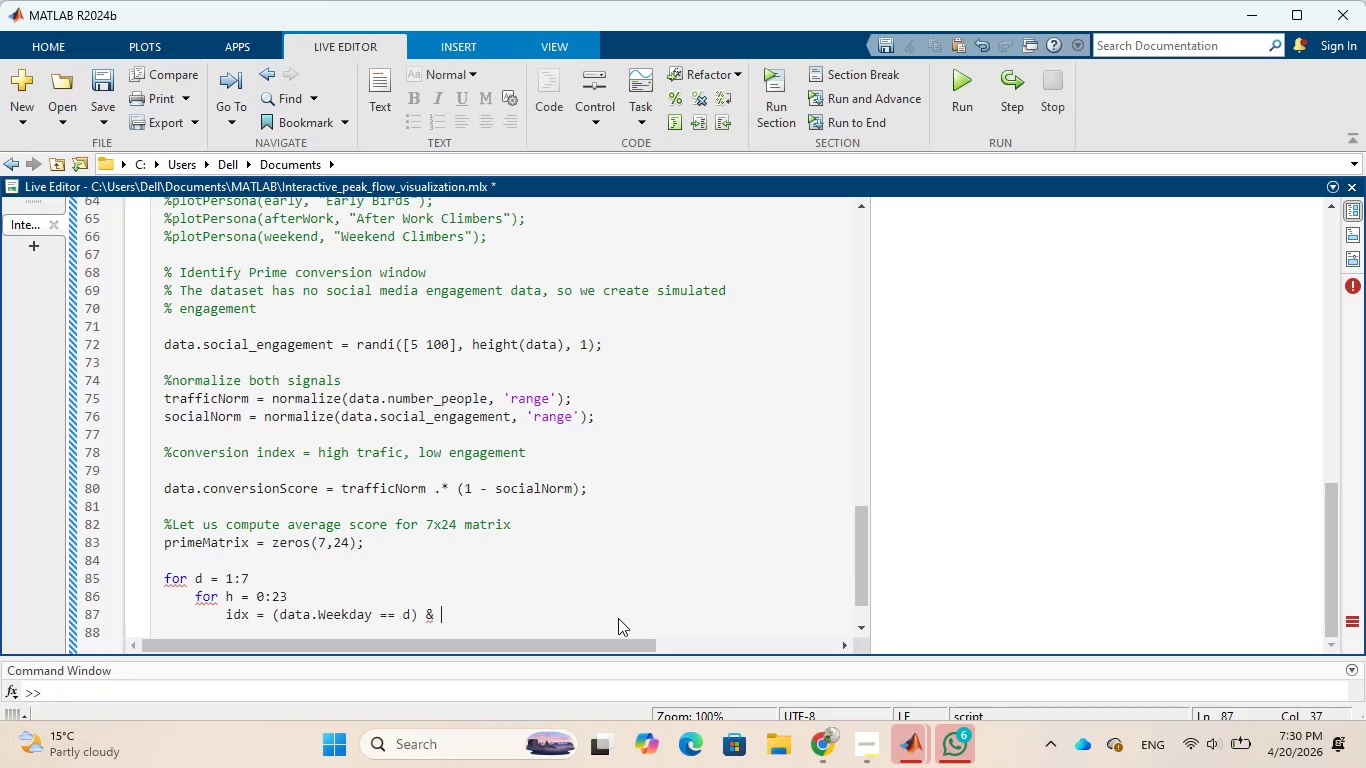 
key(Shift+9)
 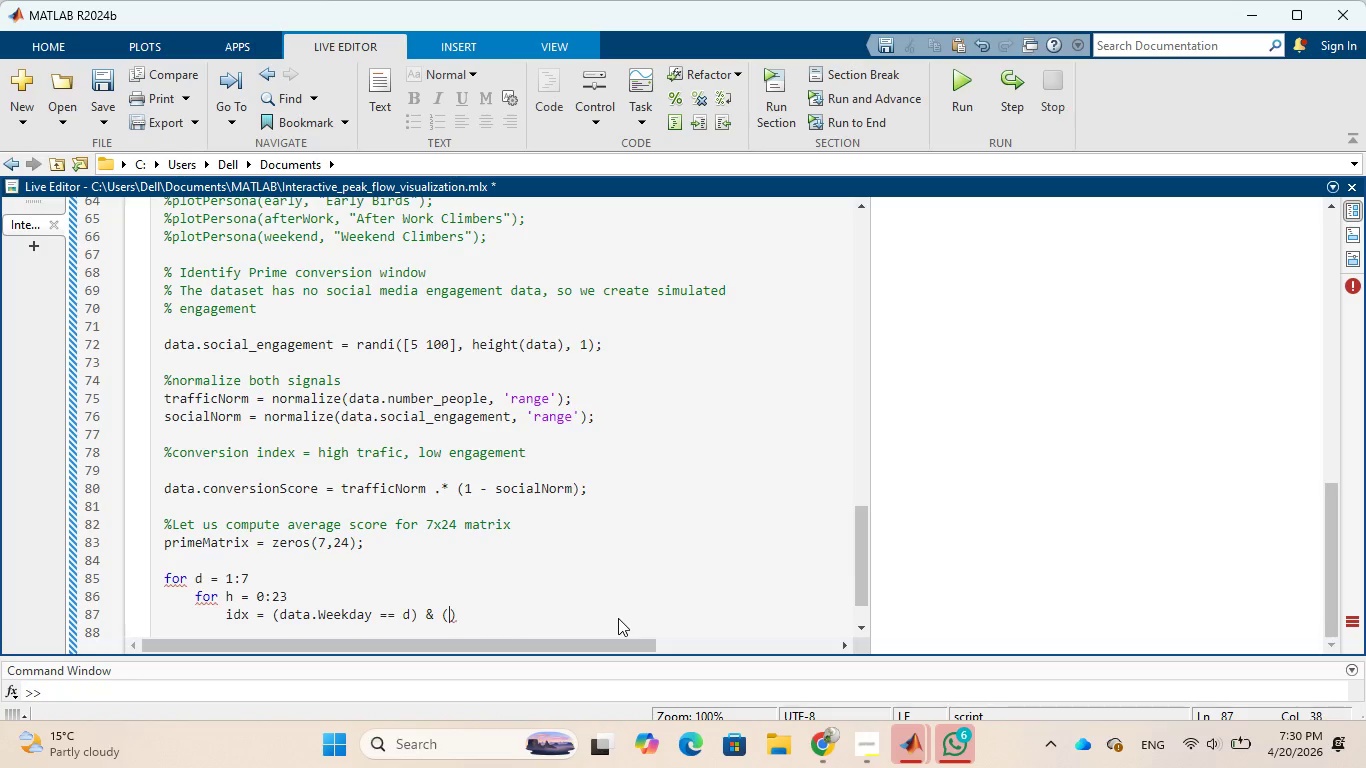 
type(data)
 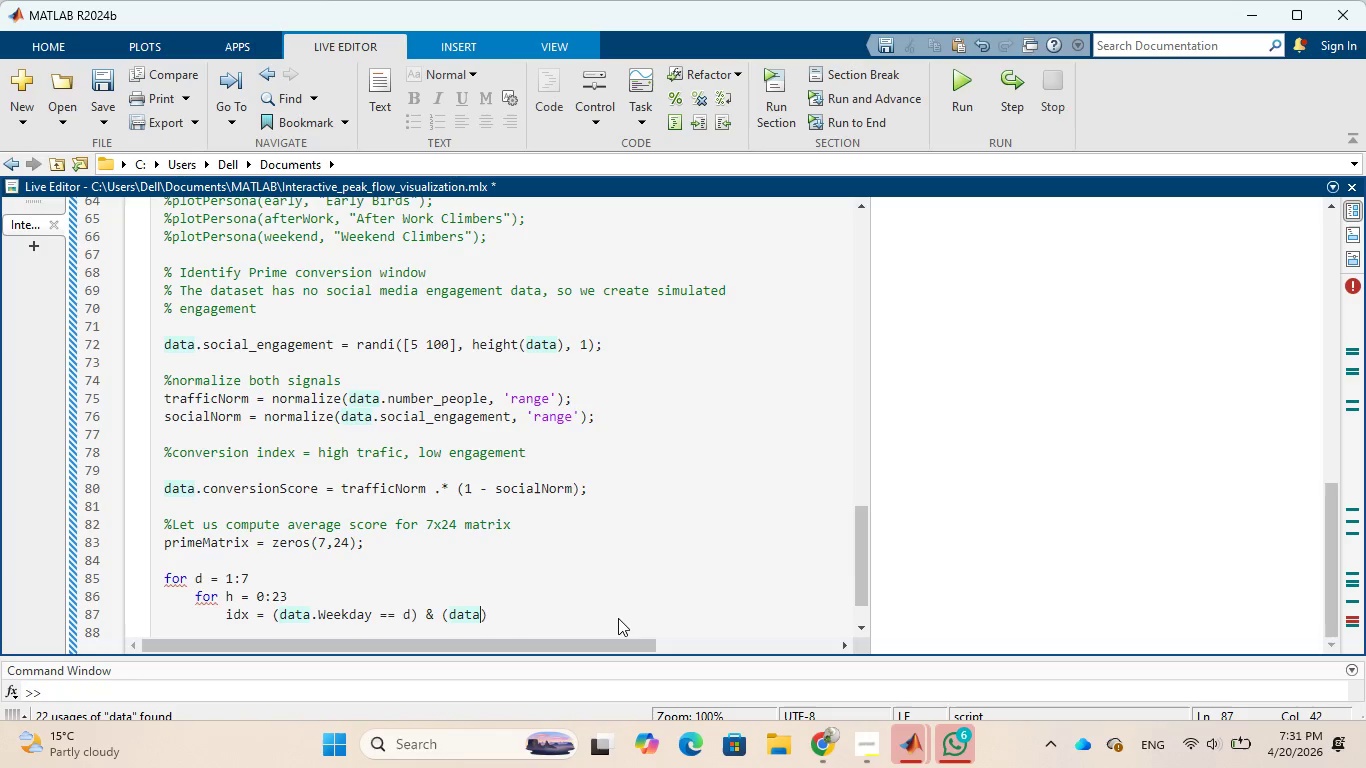 
wait(6.25)
 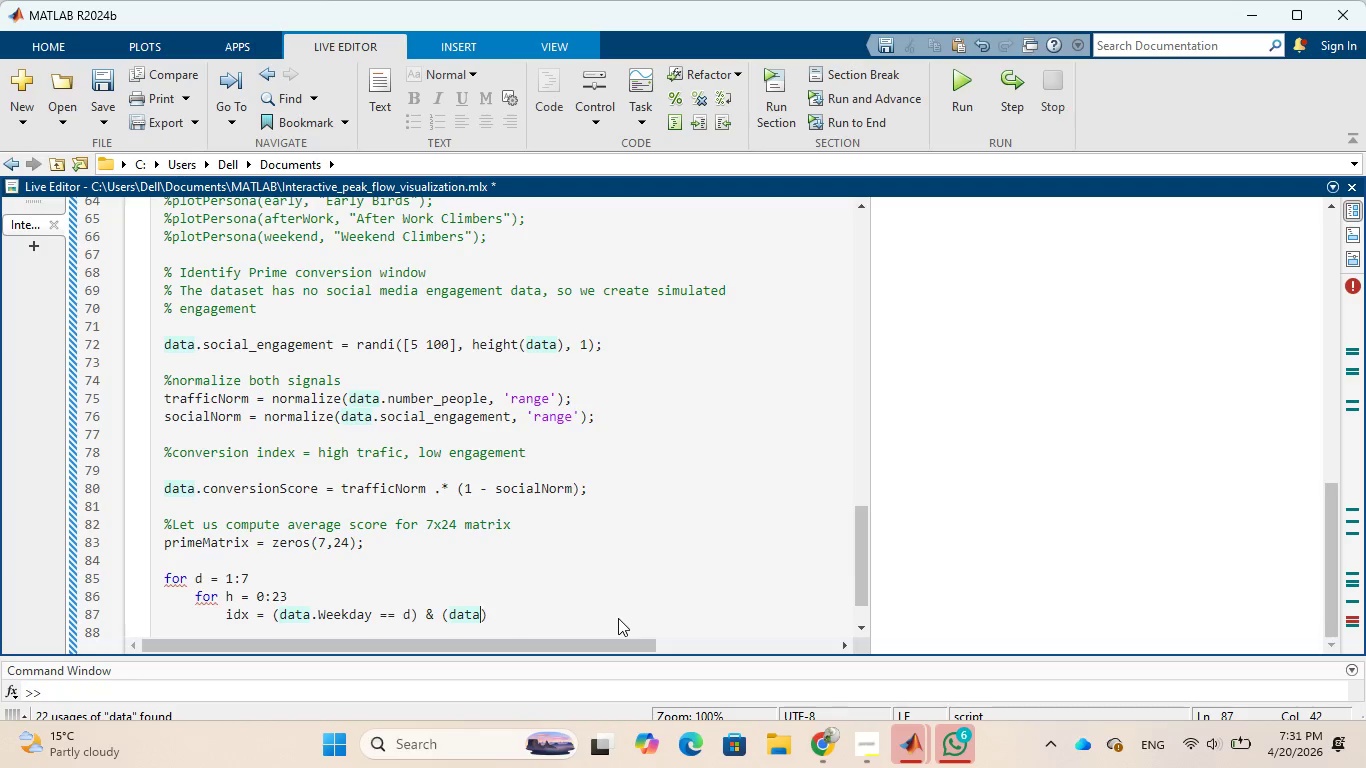 
type(.Hour)
 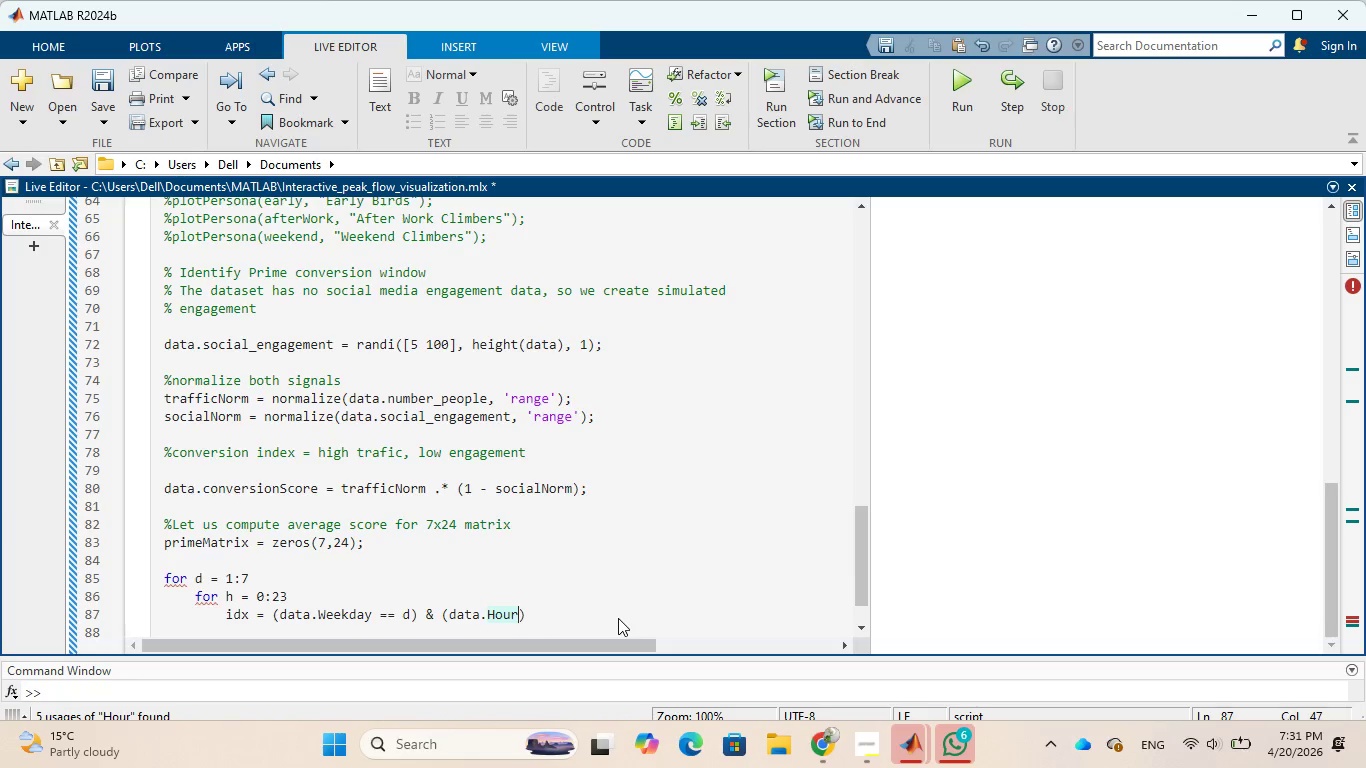 
key(Space)
 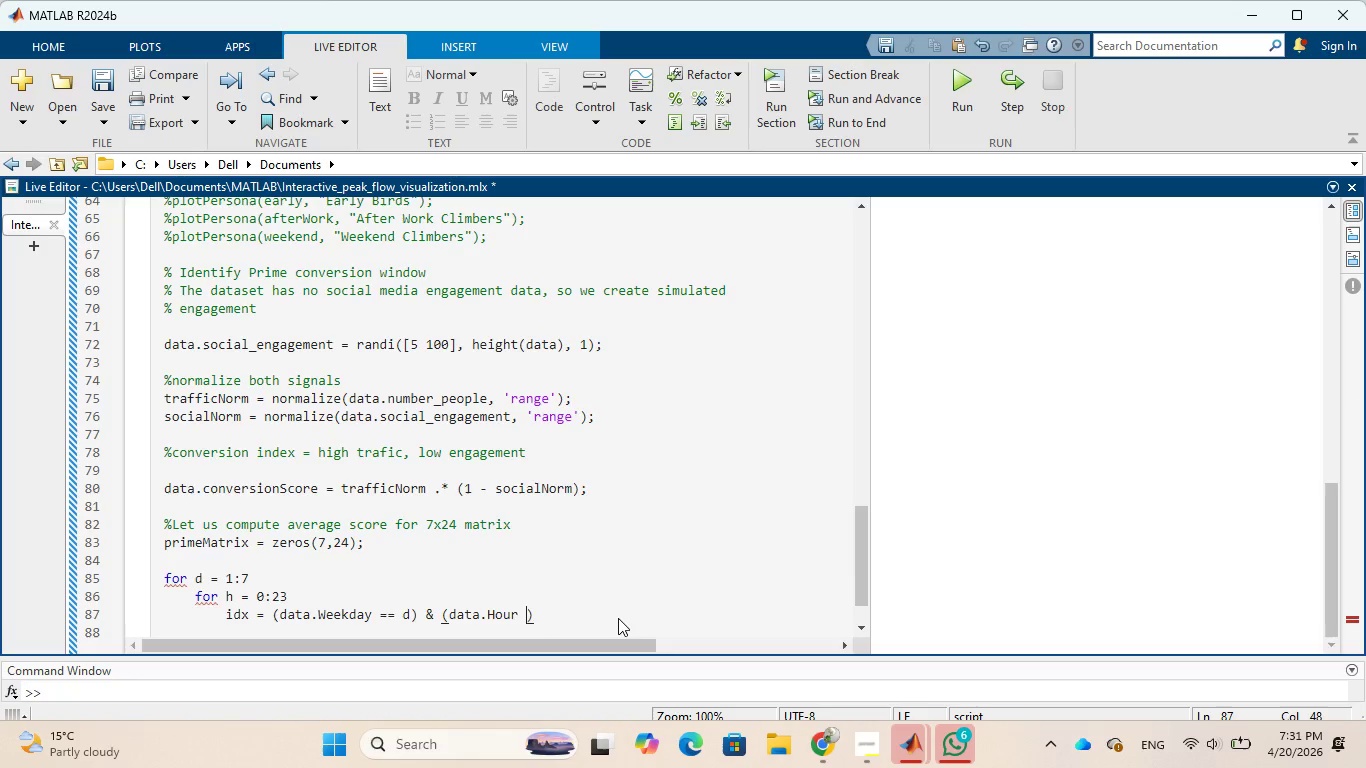 
key(Equal)
 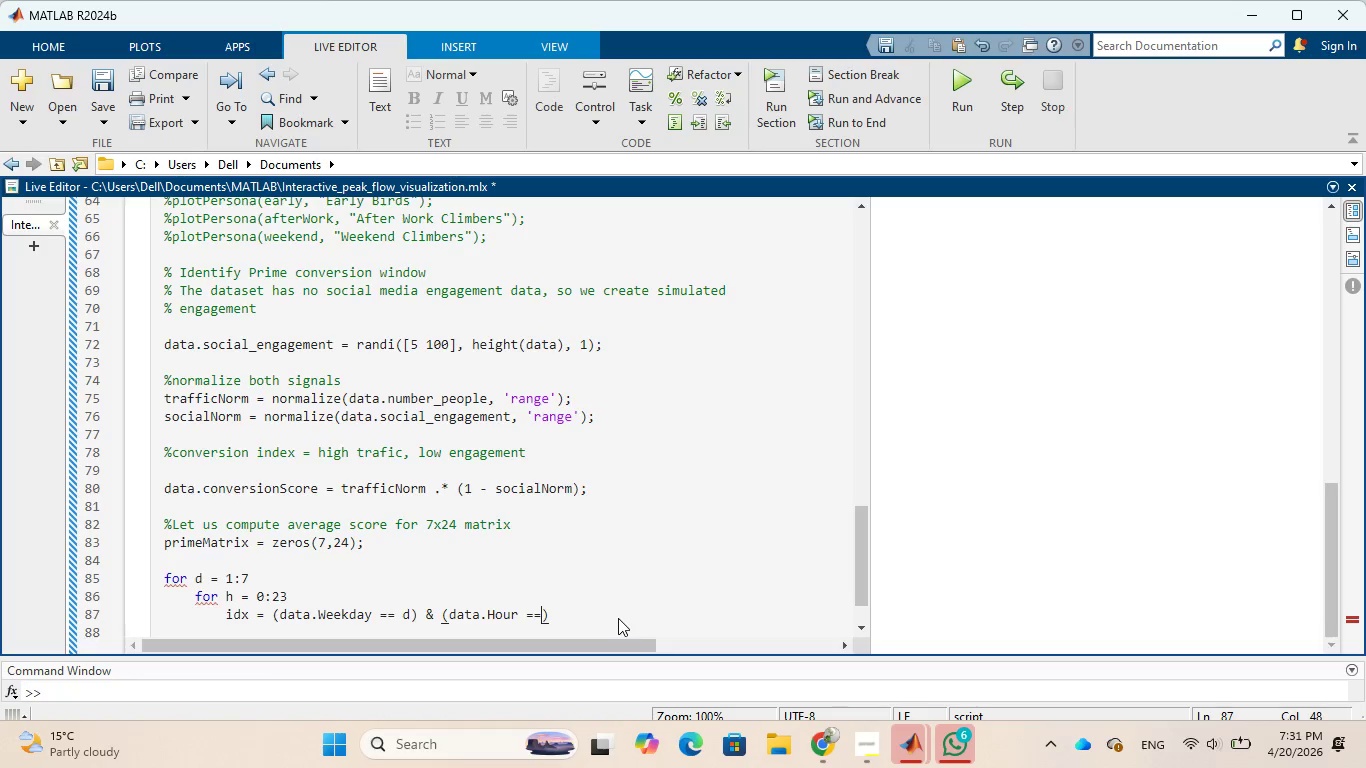 
key(Equal)
 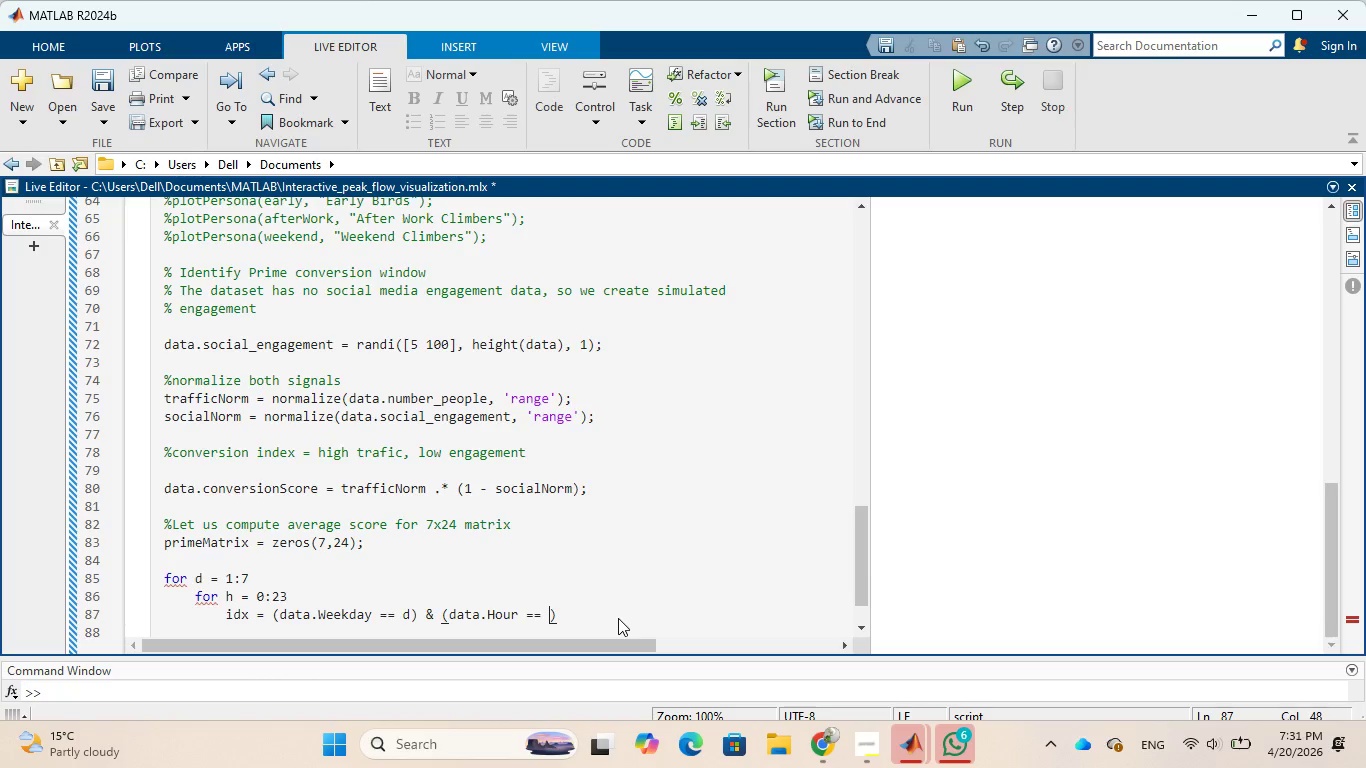 
key(Space)
 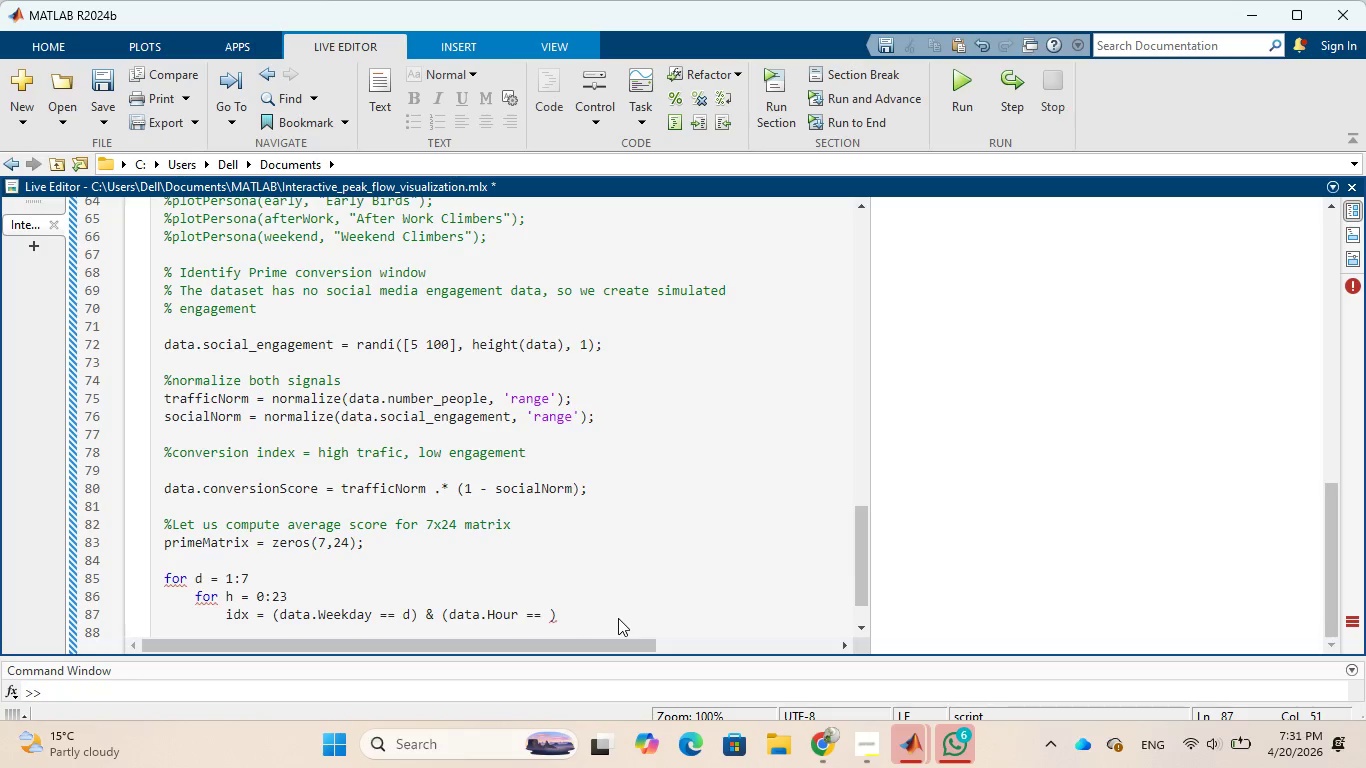 
key(H)
 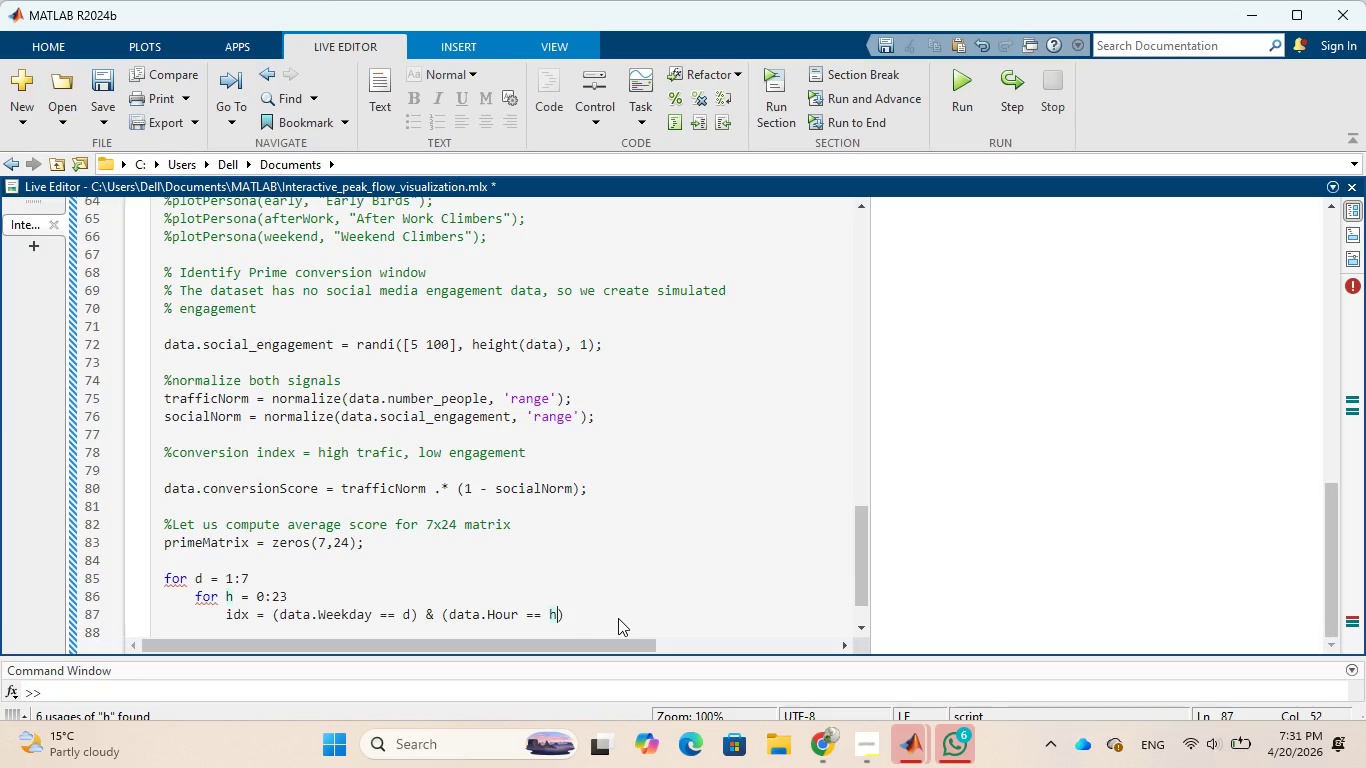 
key(ArrowRight)
 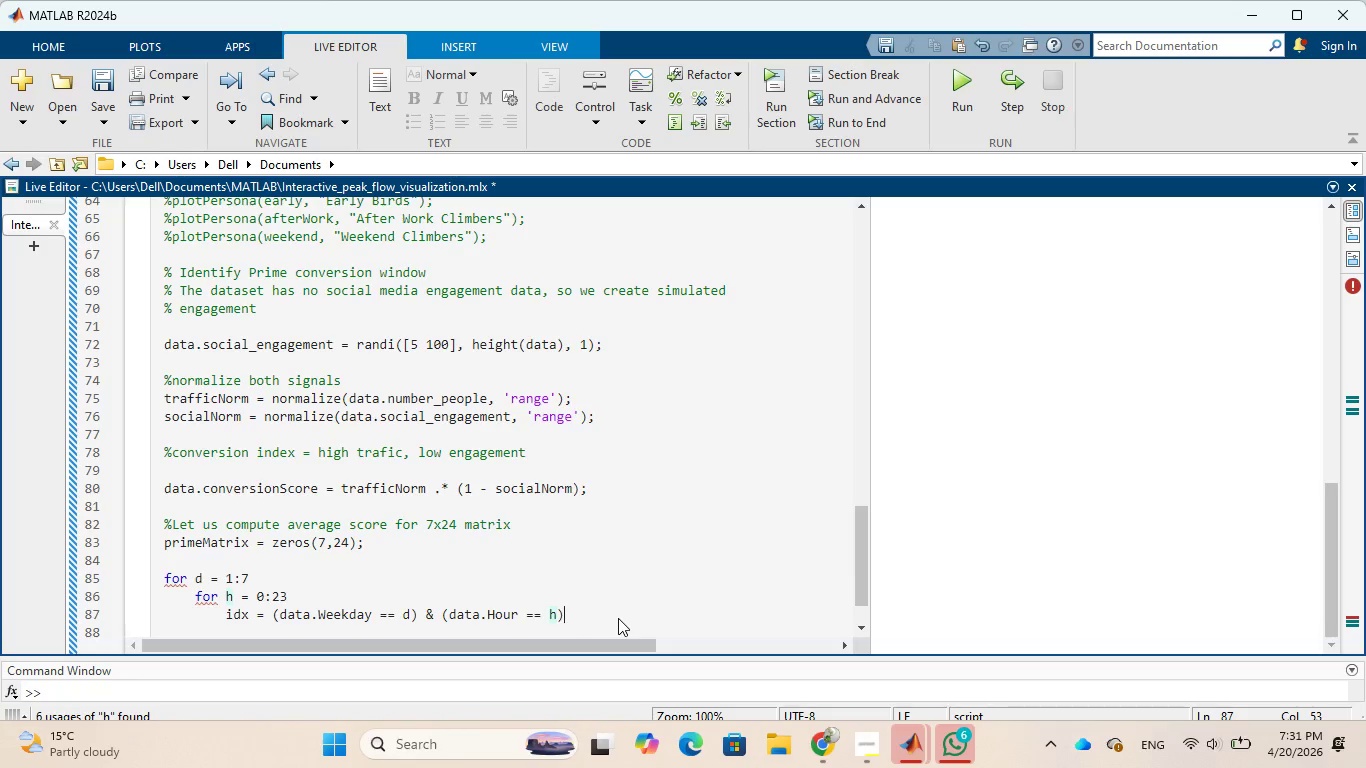 
key(Semicolon)
 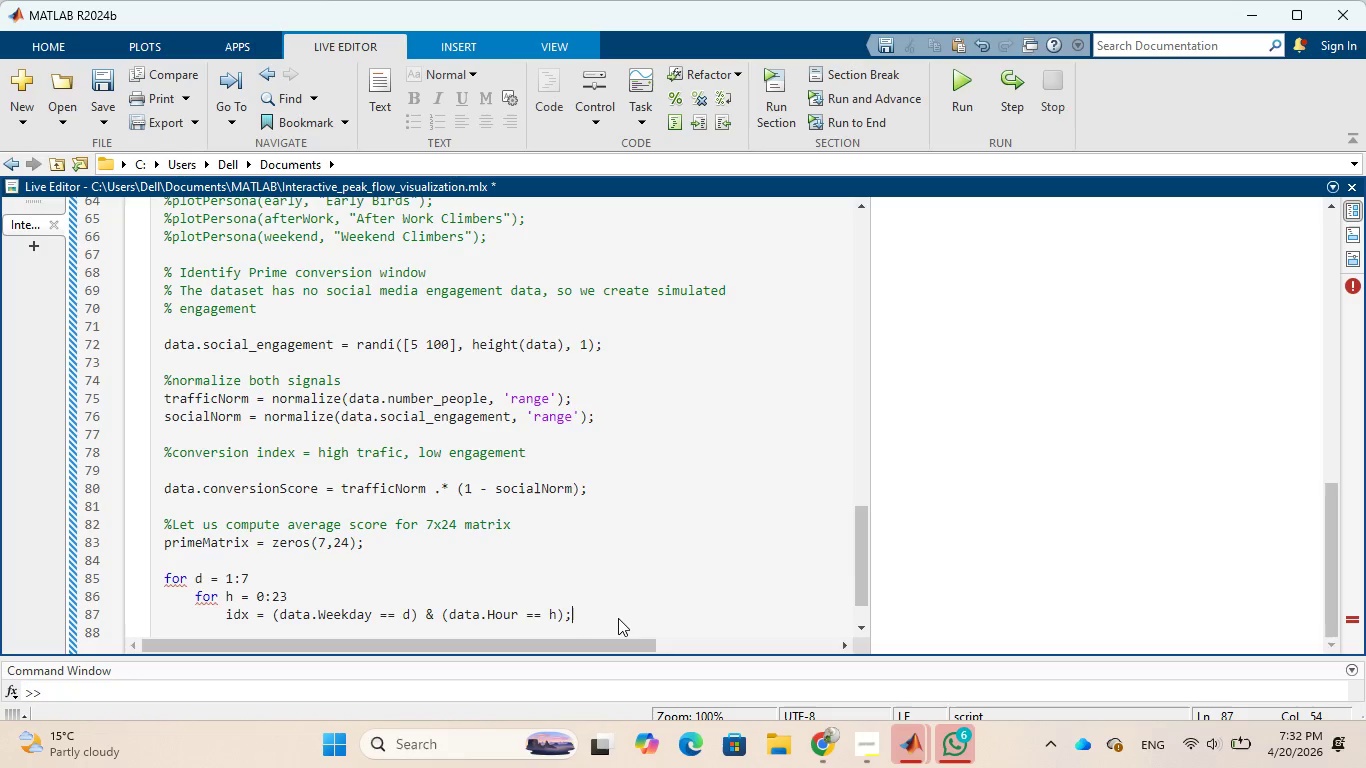 
wait(84.34)
 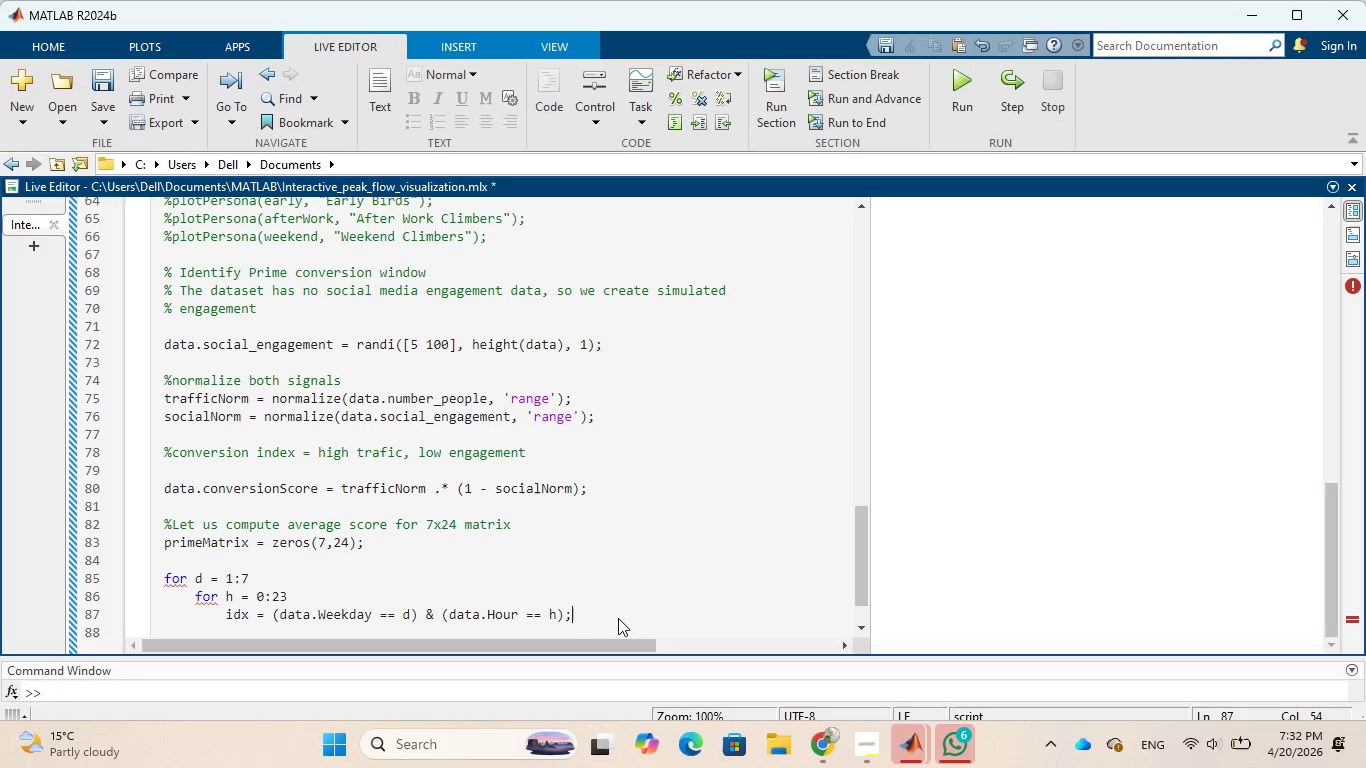 
key(Enter)
 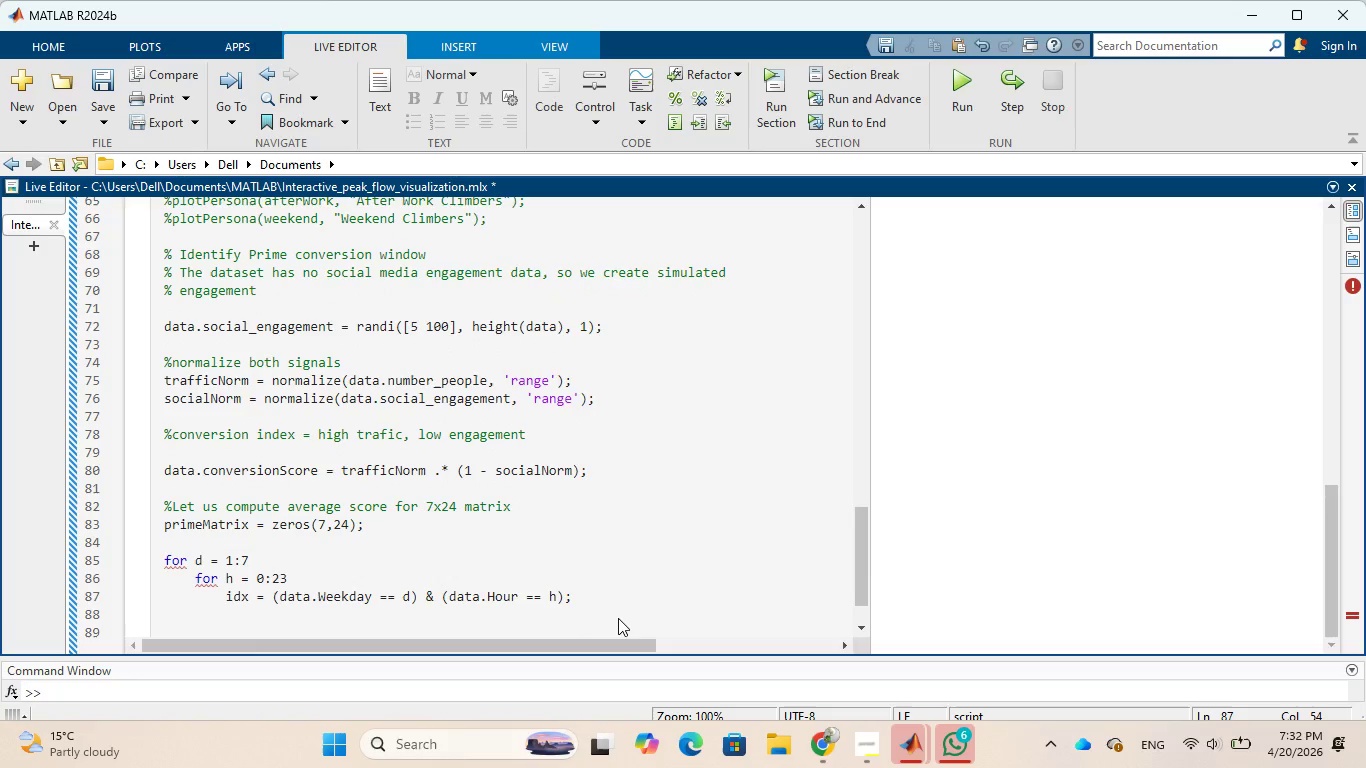 
type(if(any)
 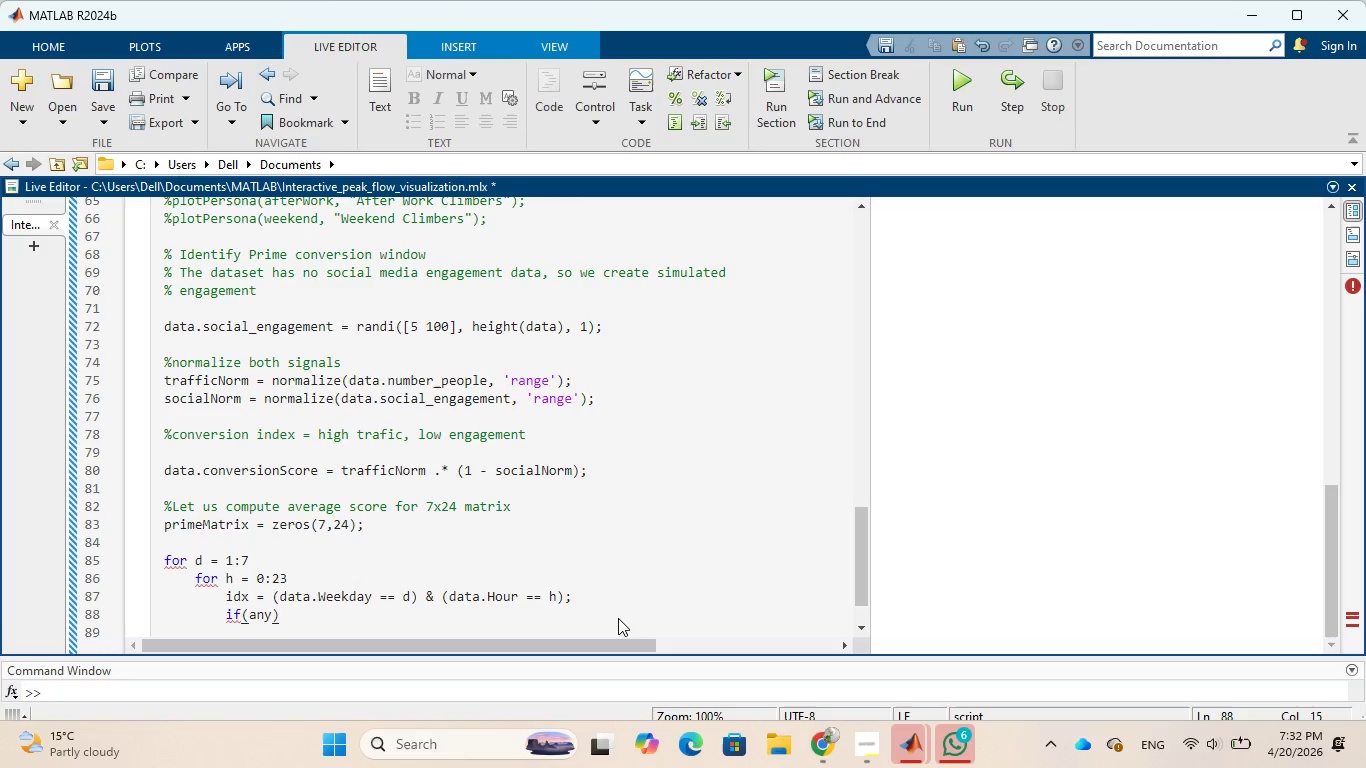 
key(ArrowRight)
 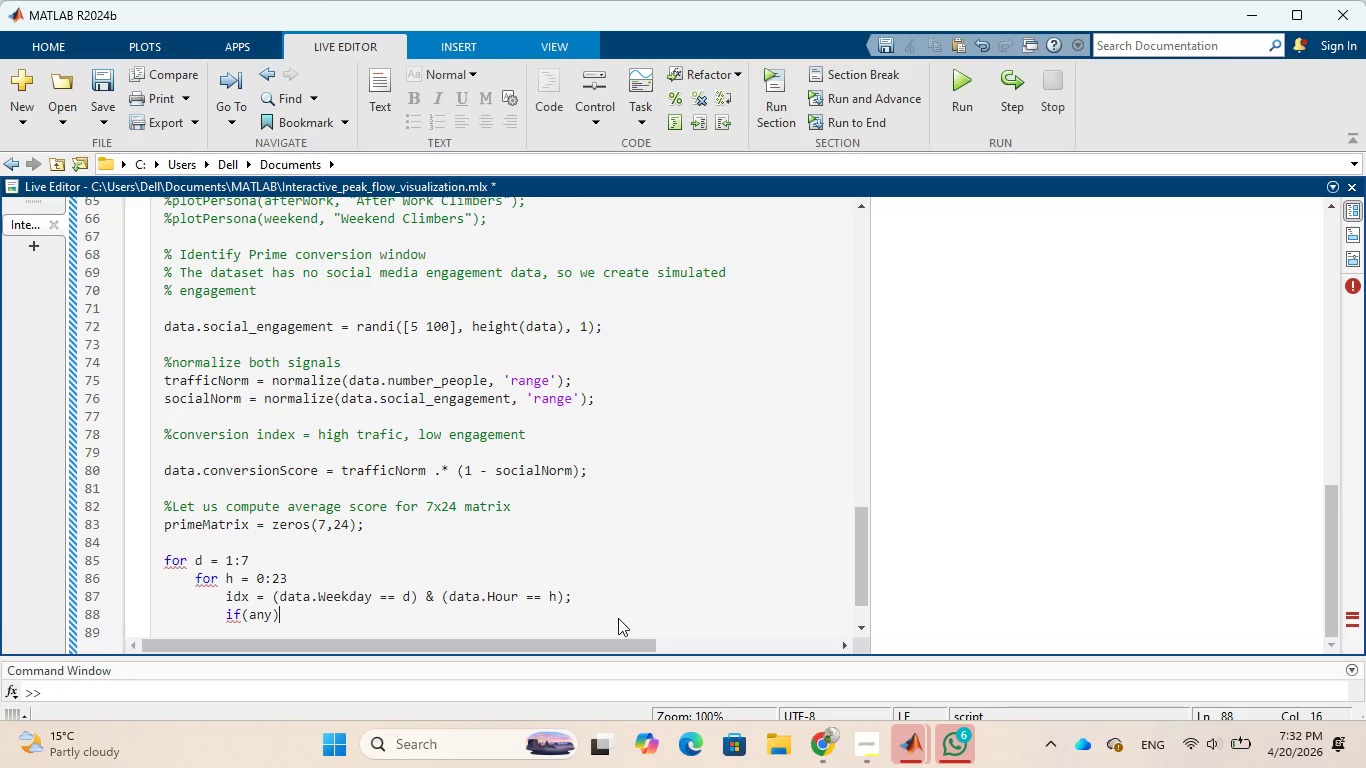 
wait(5.05)
 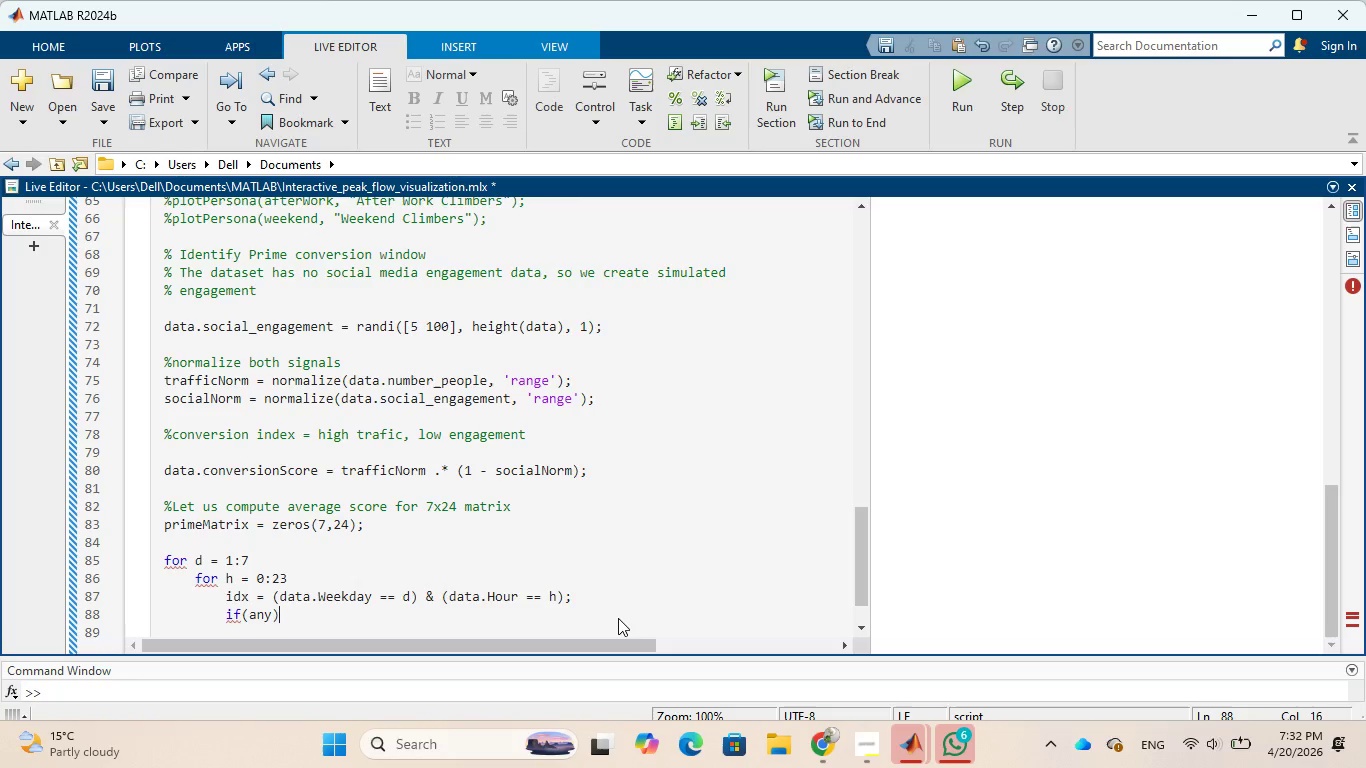 
key(Backspace)
 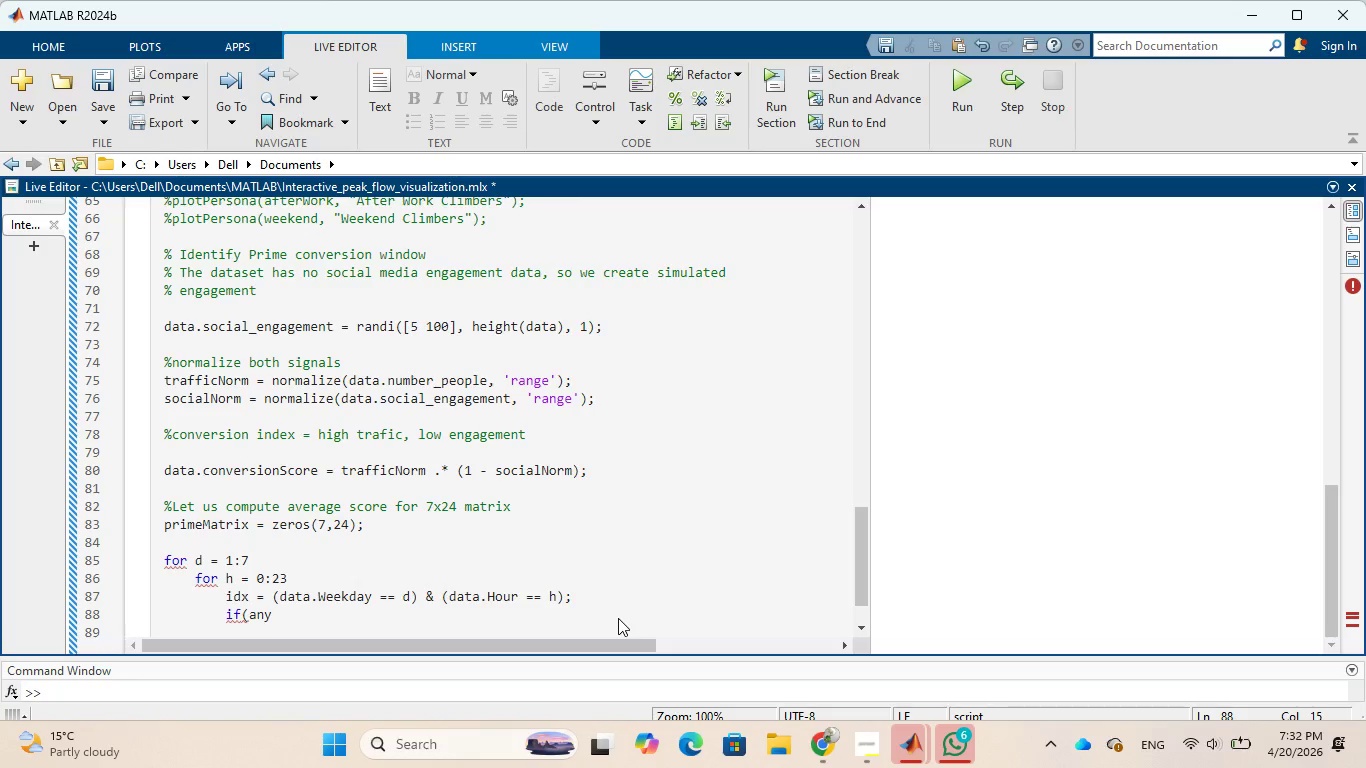 
key(ArrowLeft)
 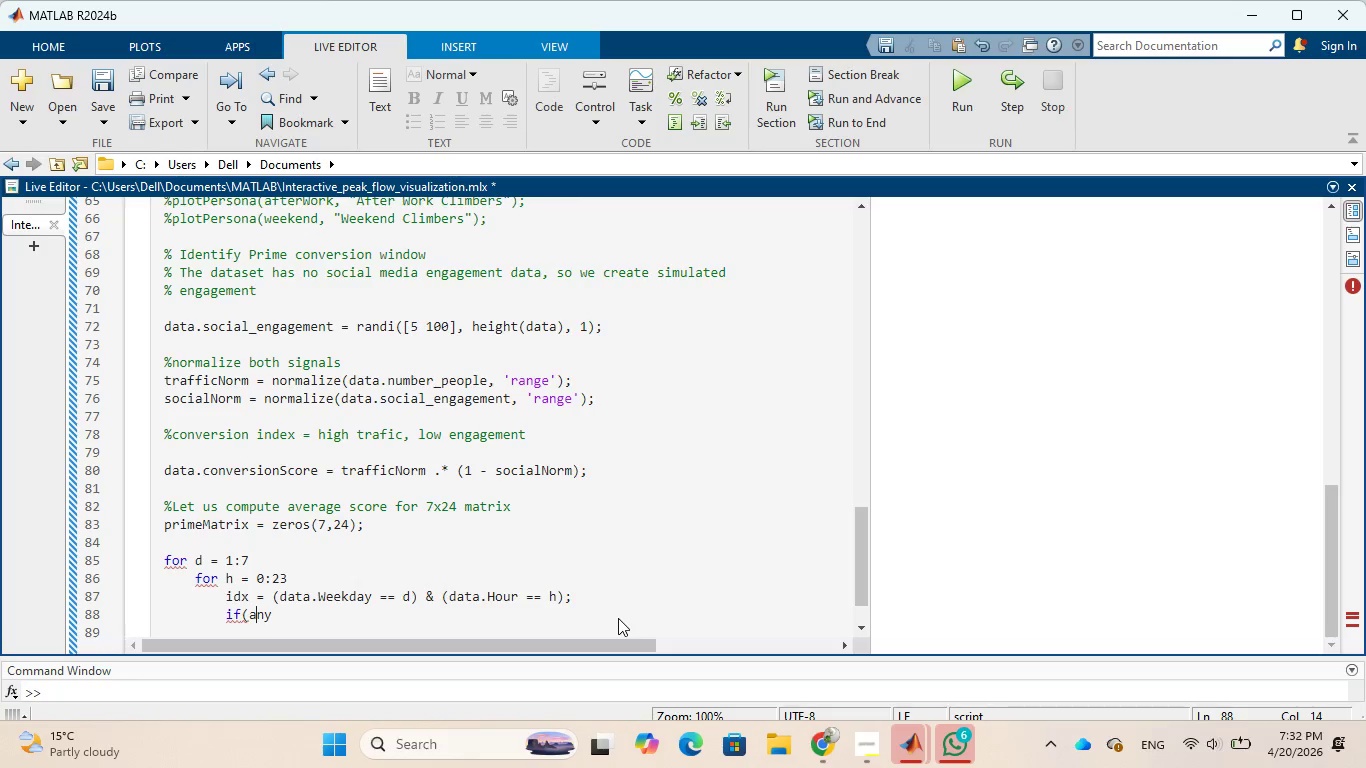 
key(ArrowLeft)
 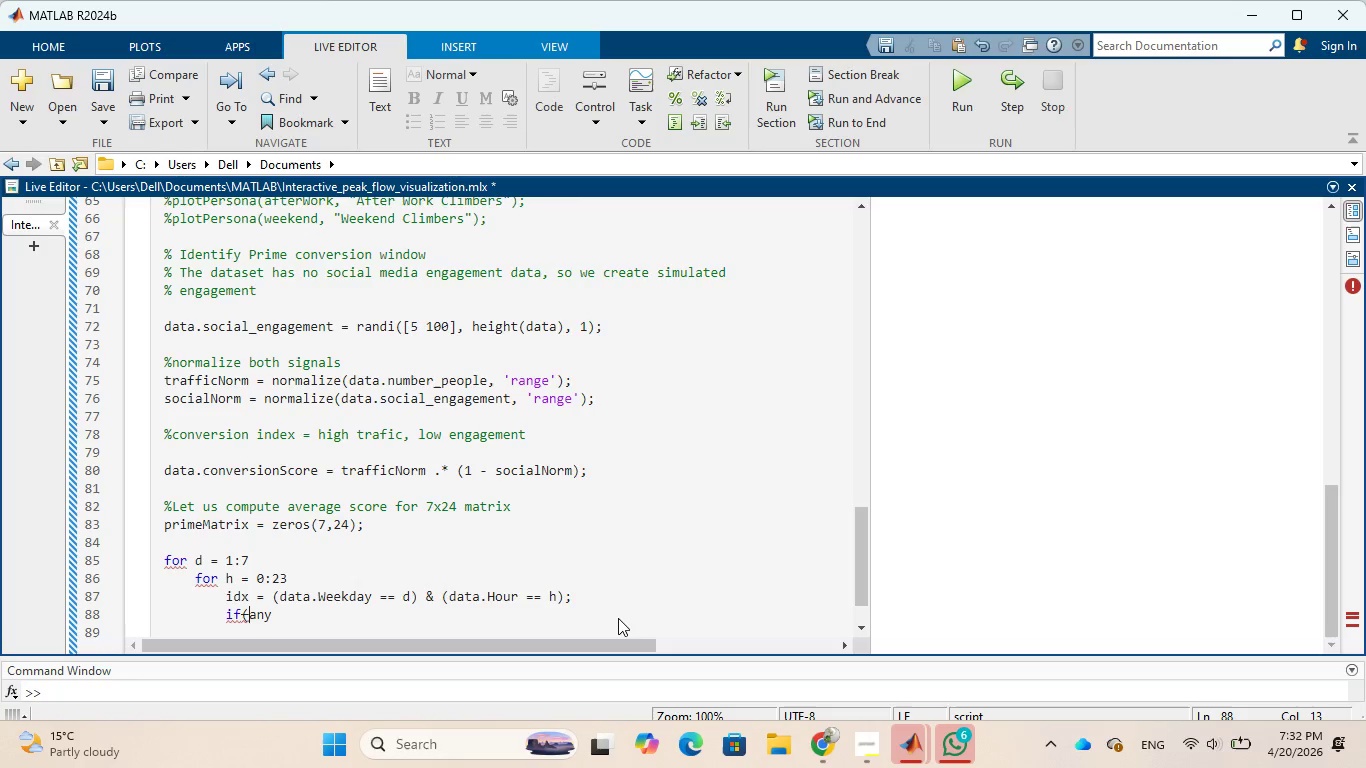 
key(ArrowLeft)
 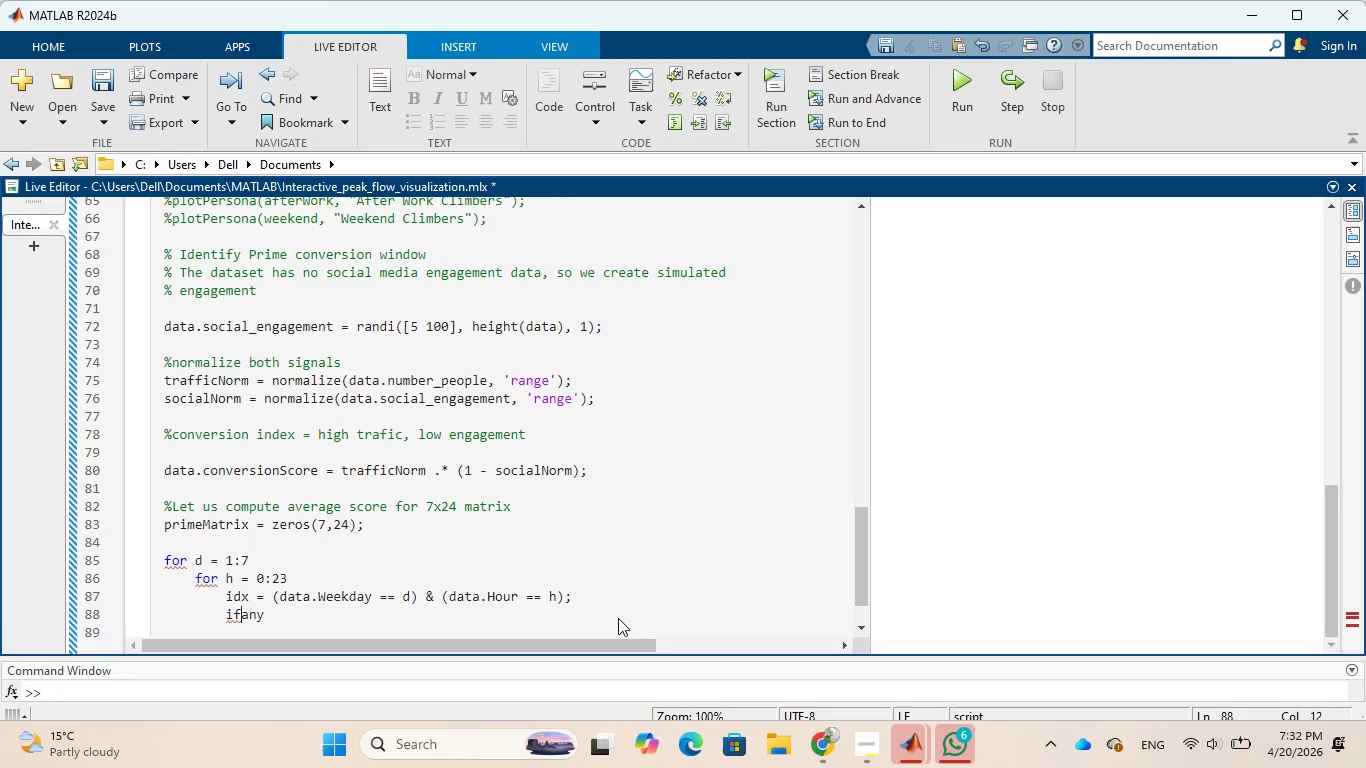 
key(Backspace)
 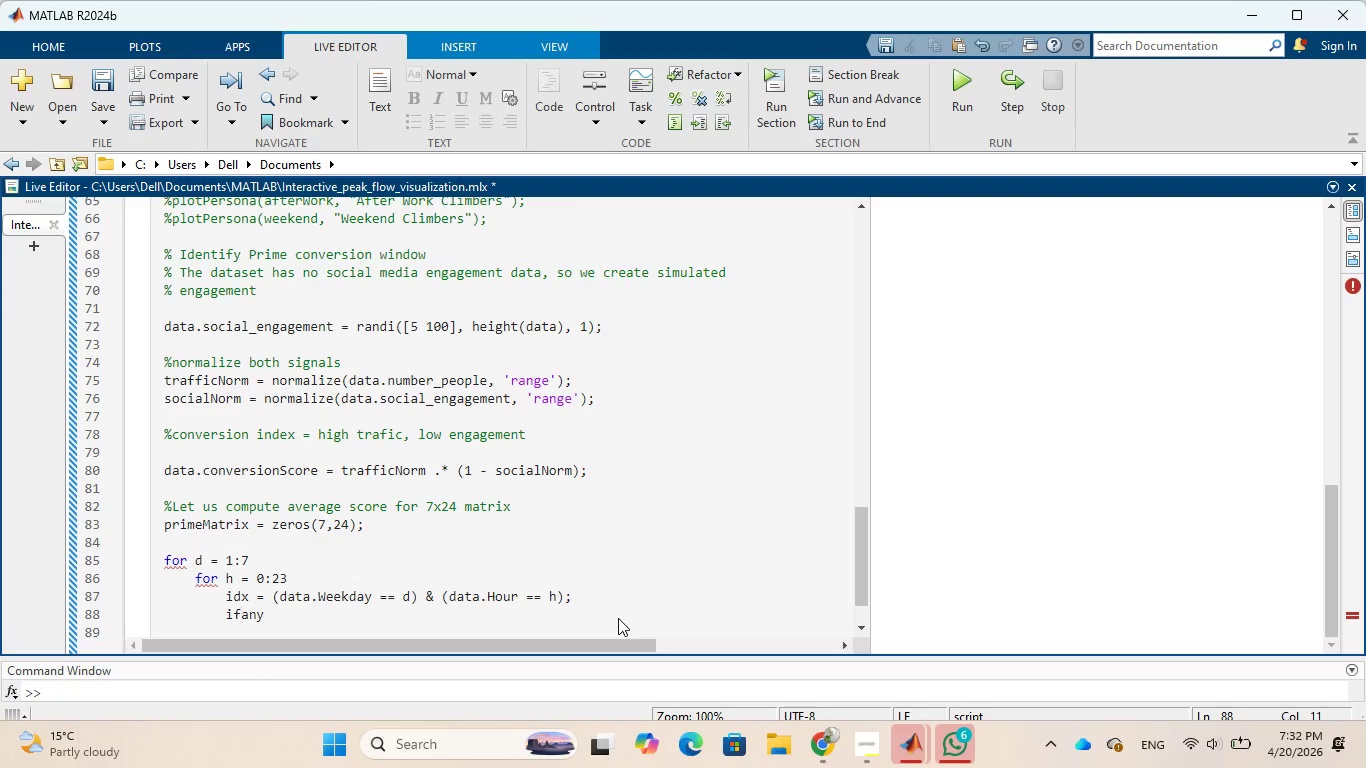 
key(Space)
 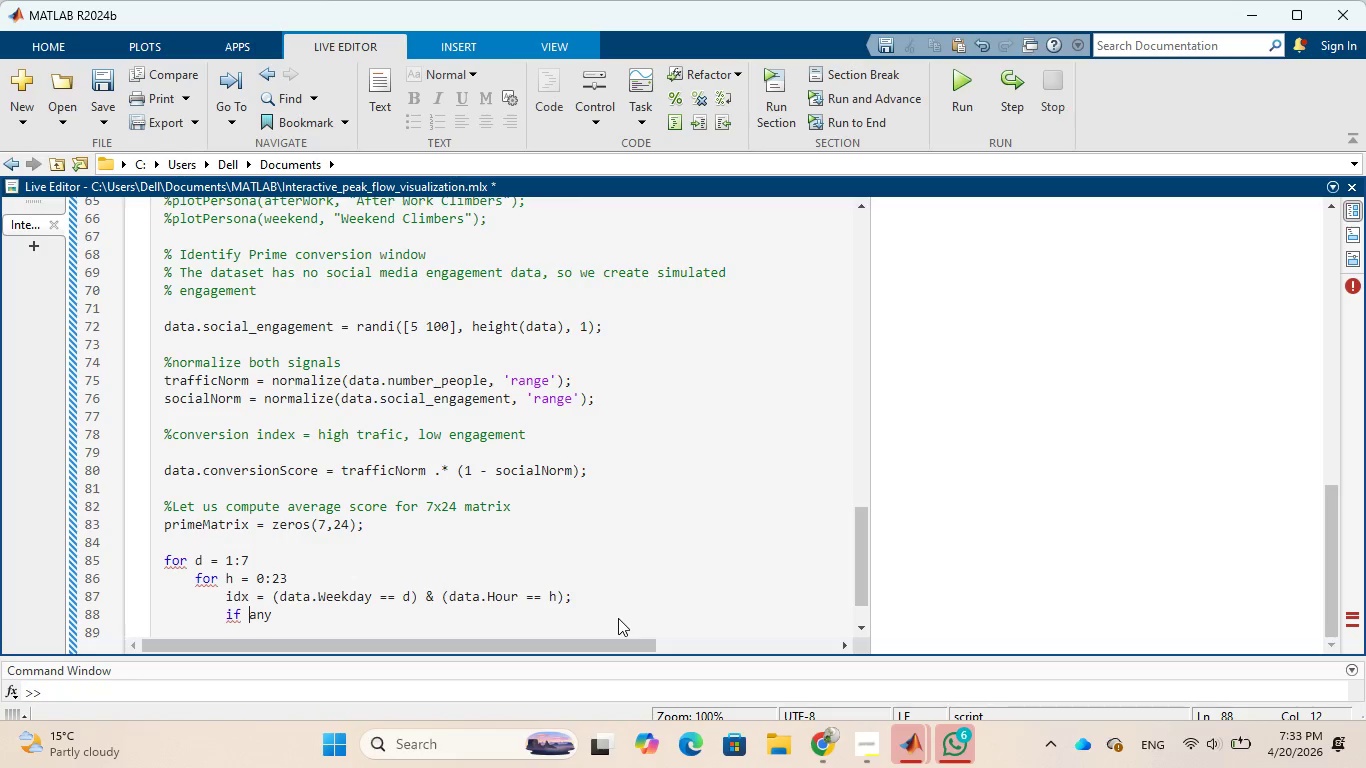 
key(ArrowRight)
 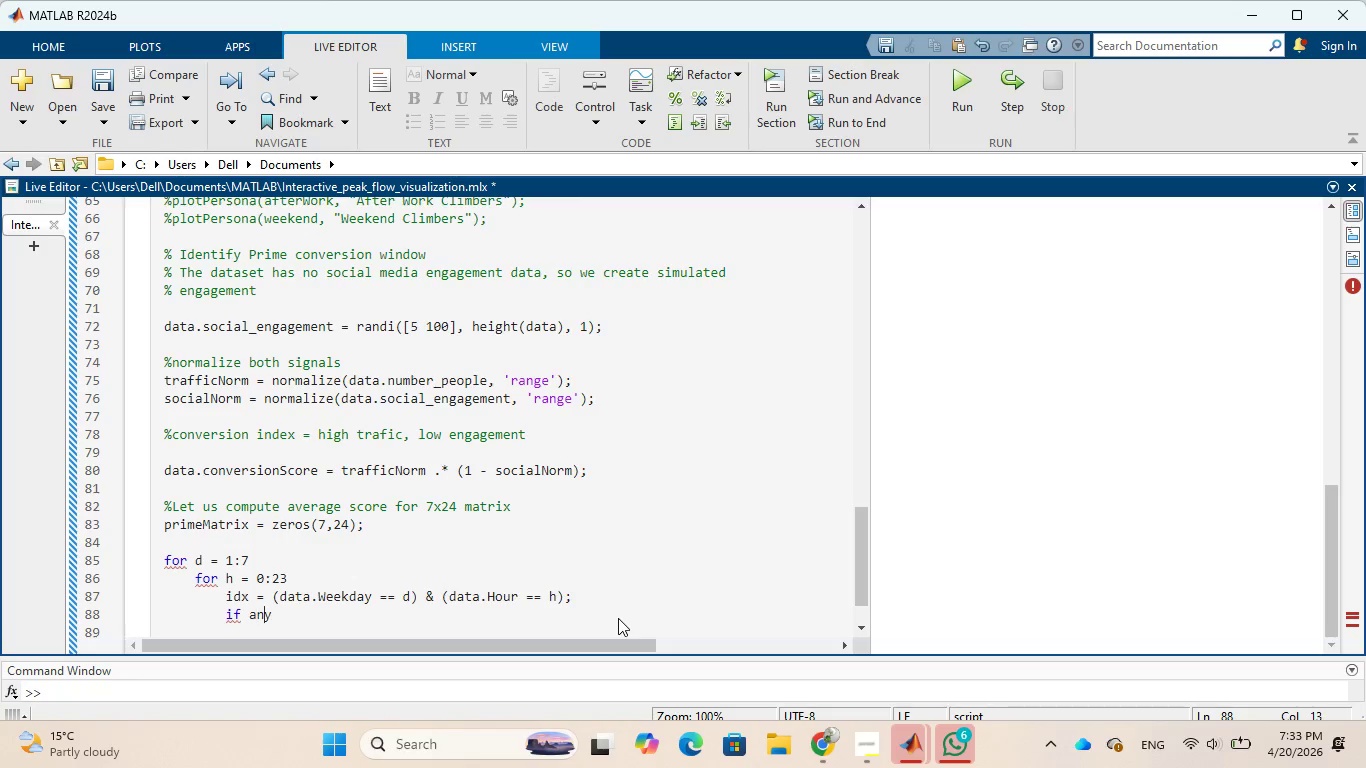 
key(ArrowRight)
 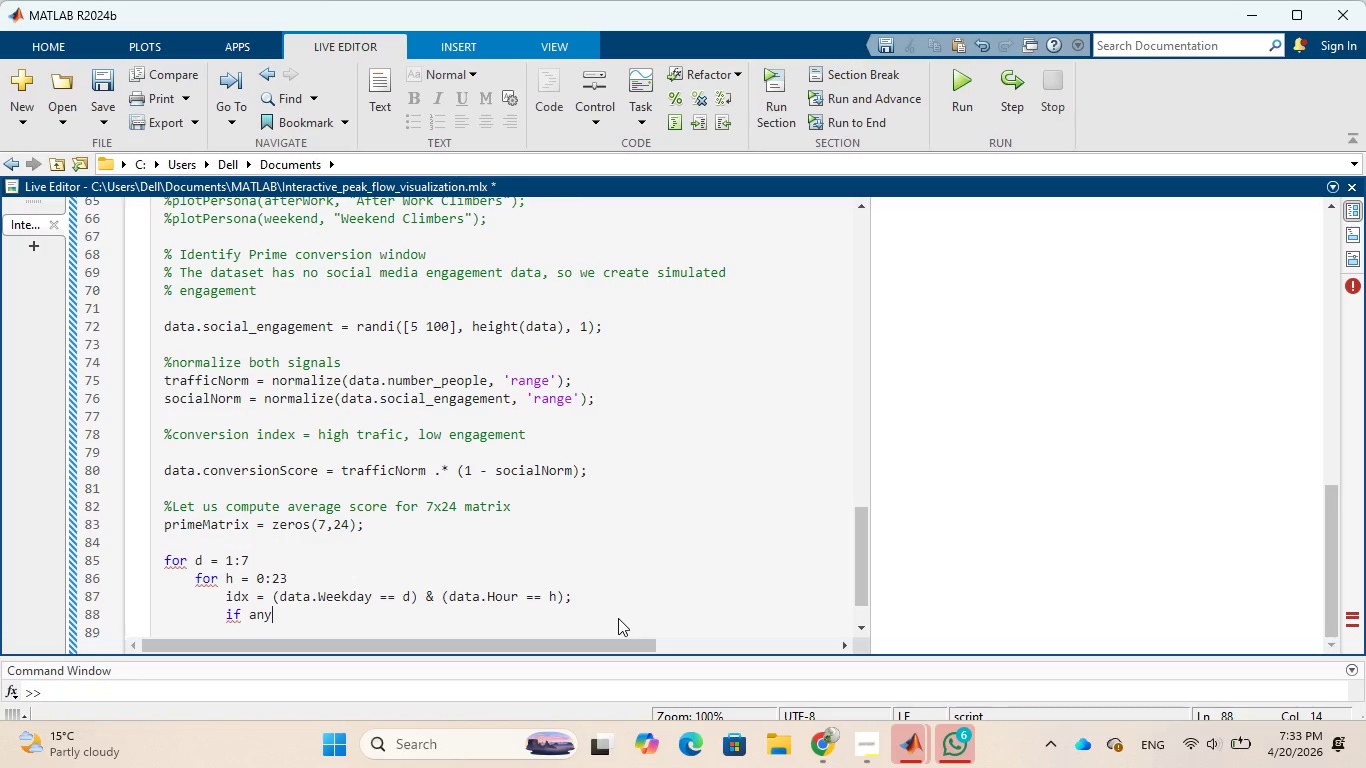 
key(ArrowRight)
 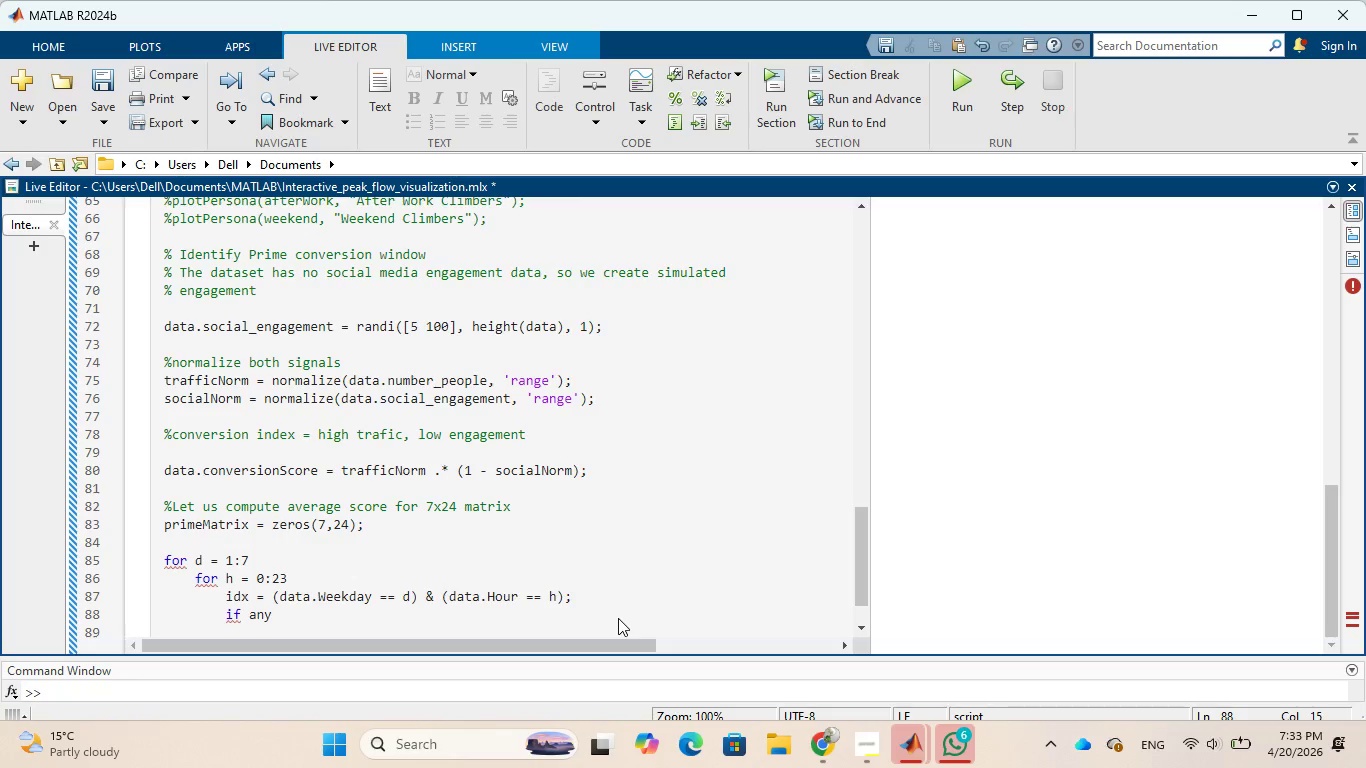 
key(Shift+9)
 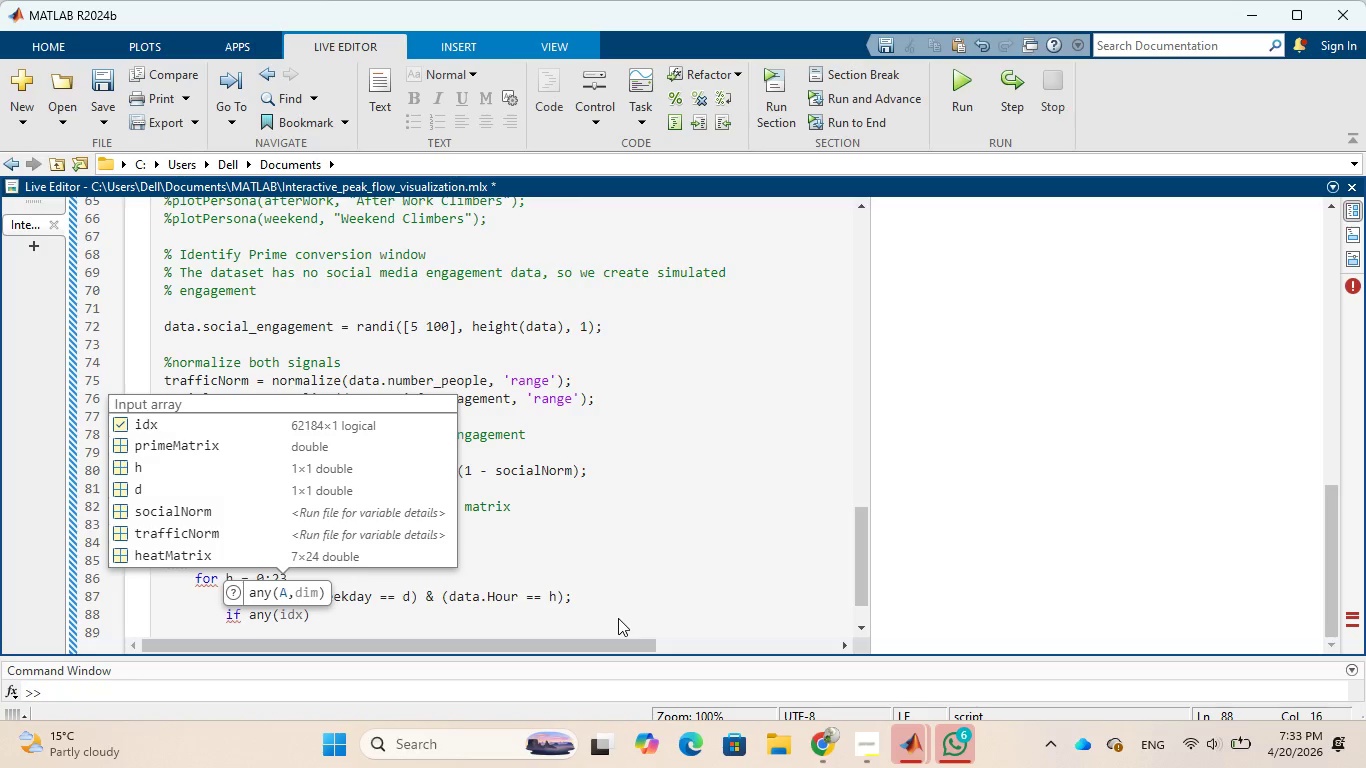 
type(idx)
 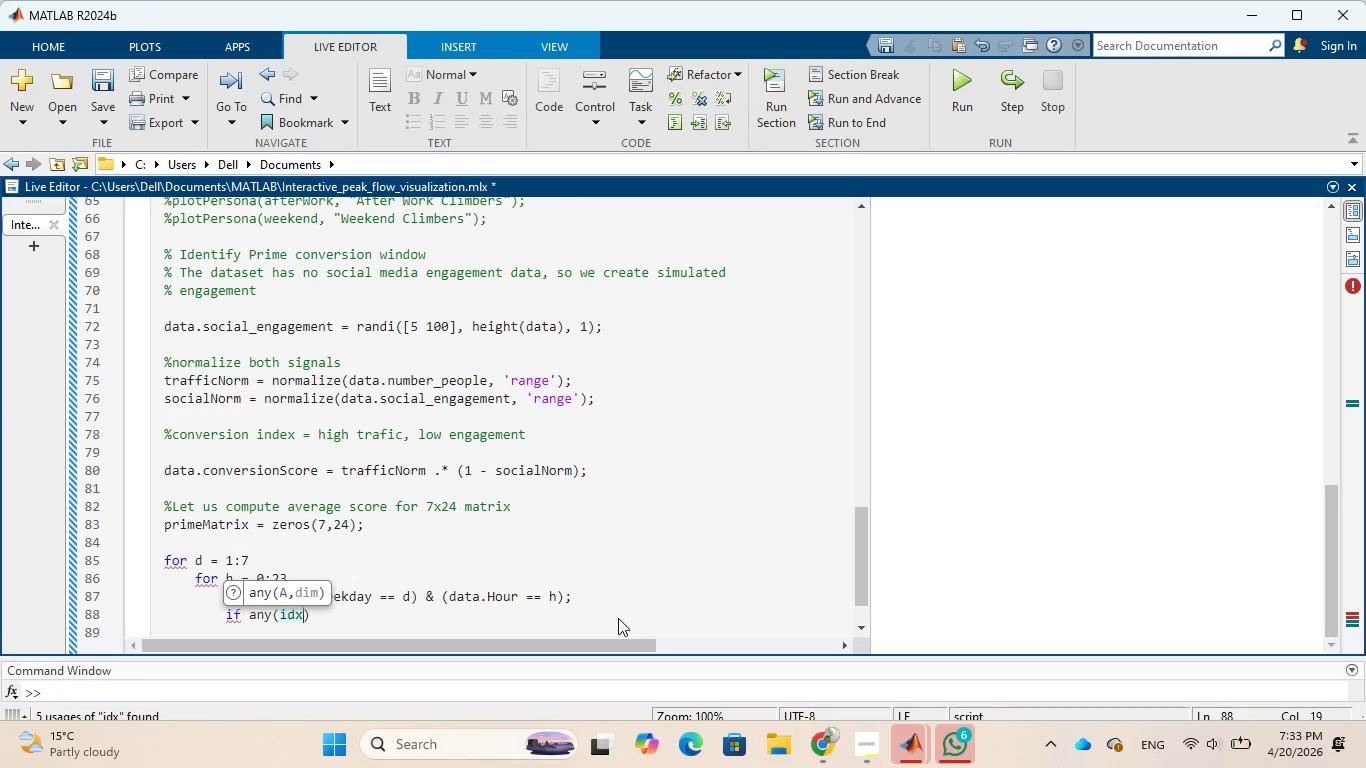 
key(ArrowRight)
 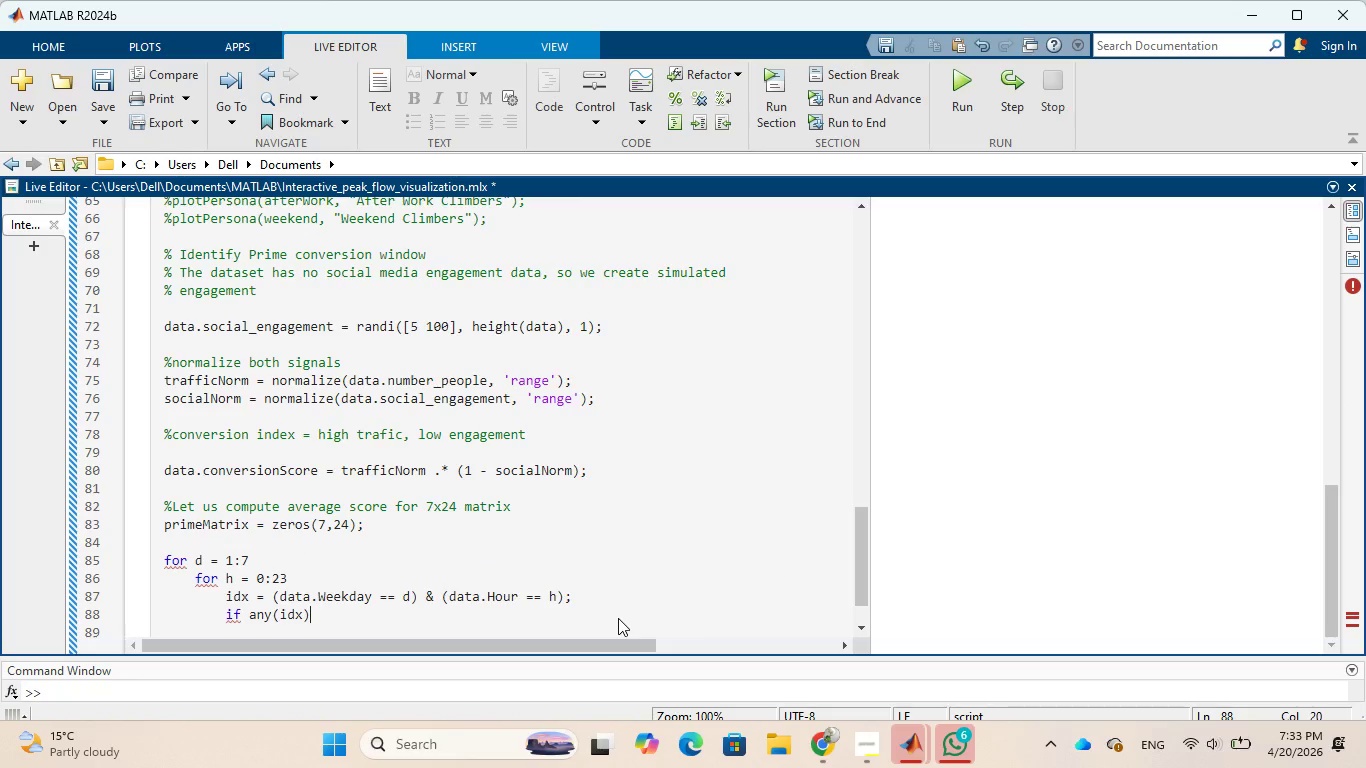 
key(Enter)
 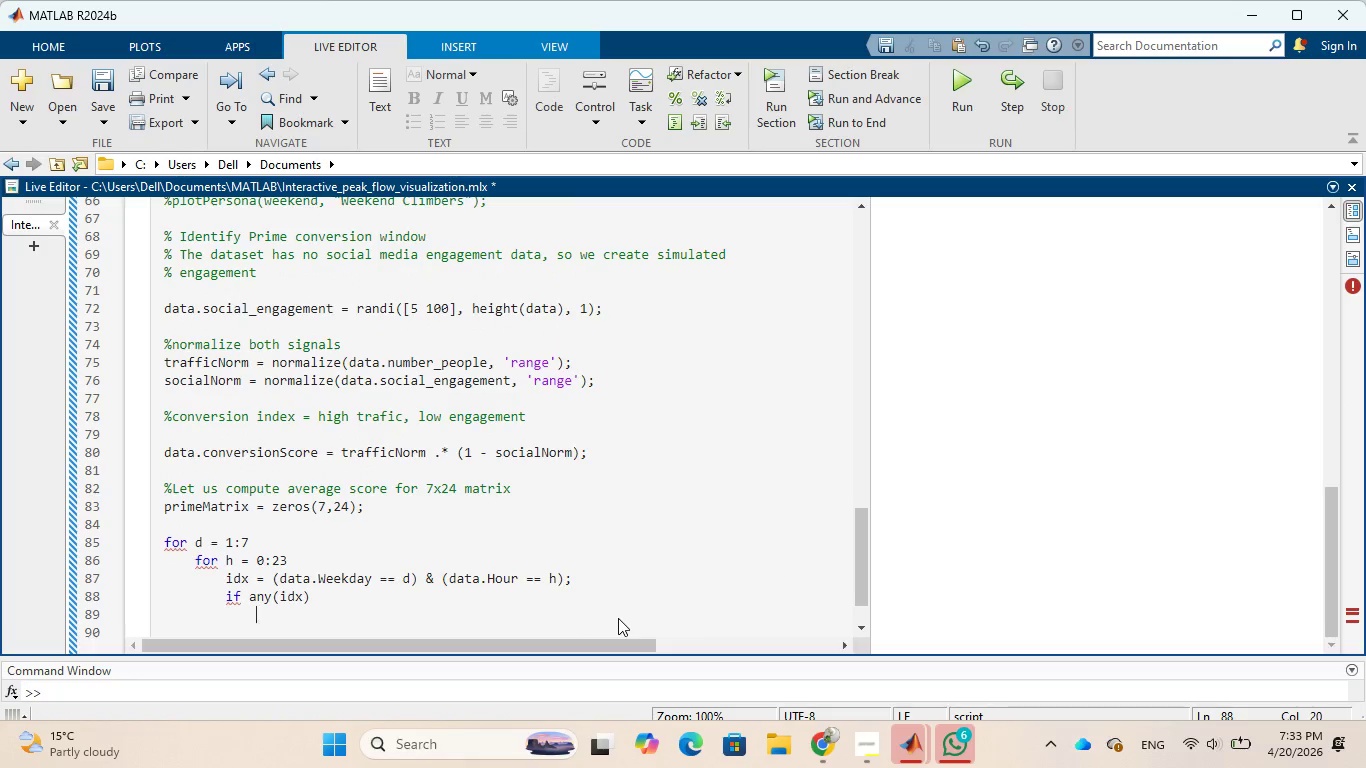 
type(prime)
key(Tab)
 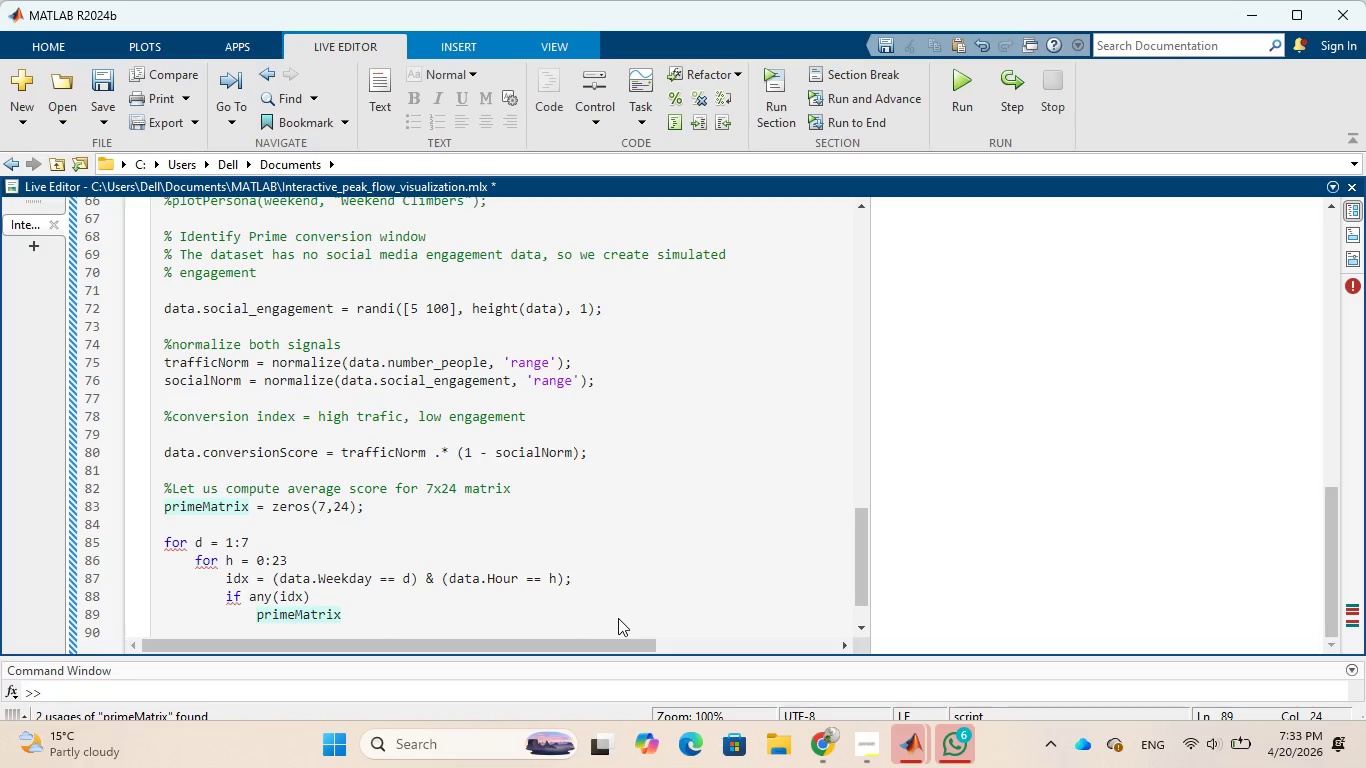 
wait(8.25)
 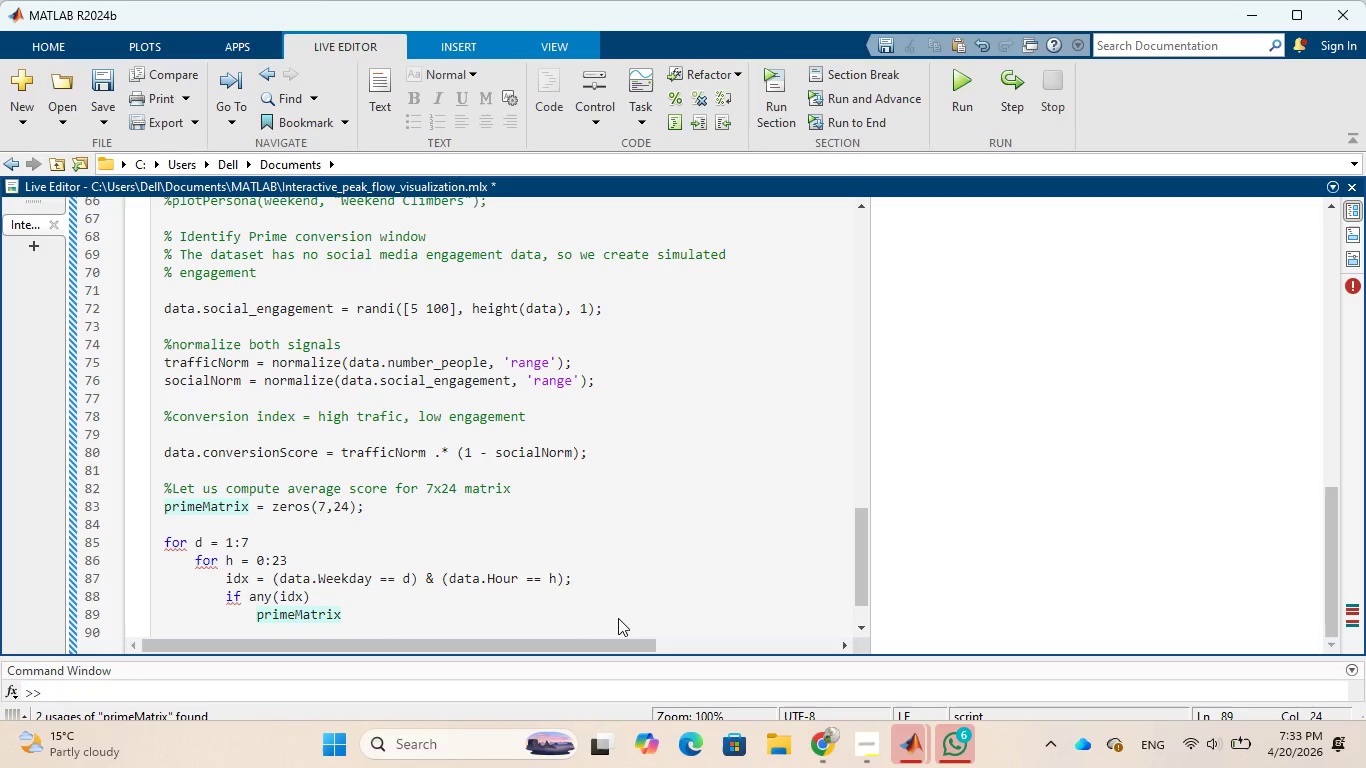 
type((d,)
 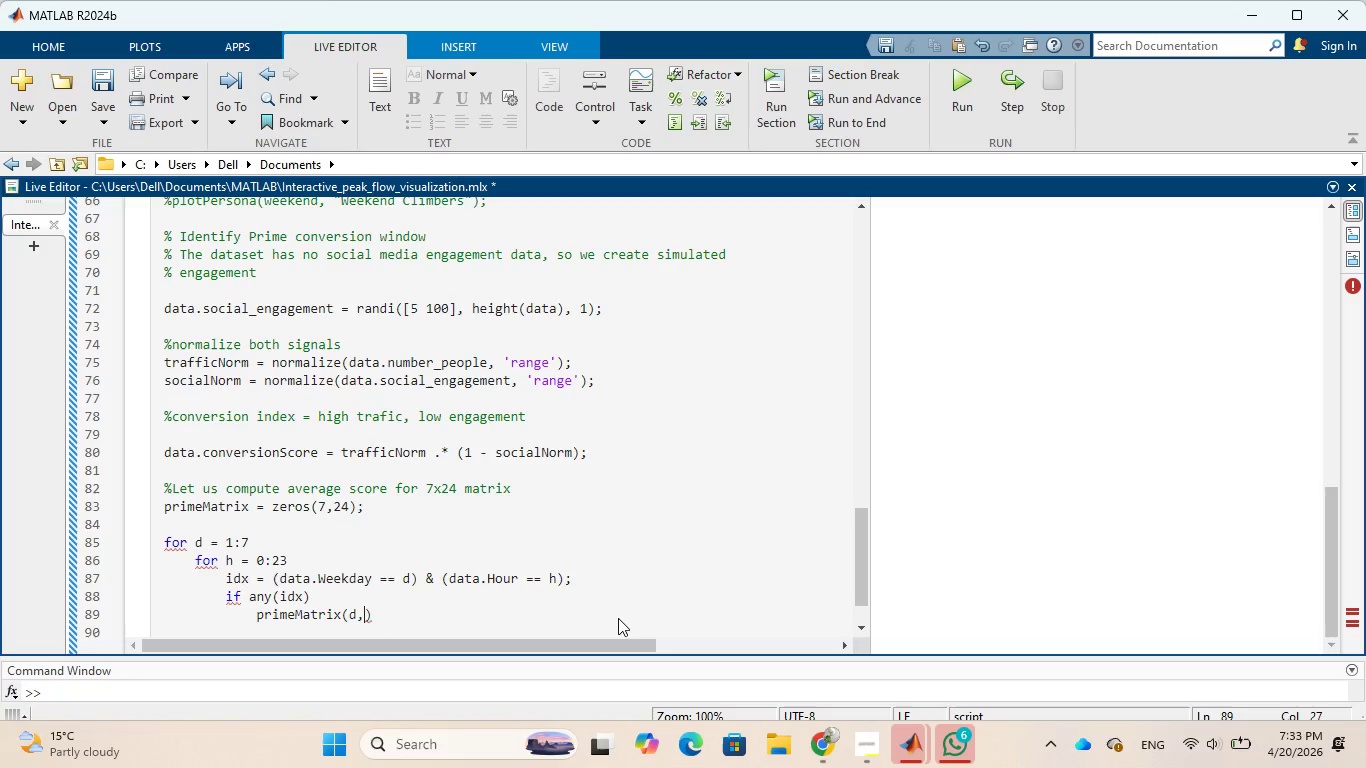 
key(Space)
 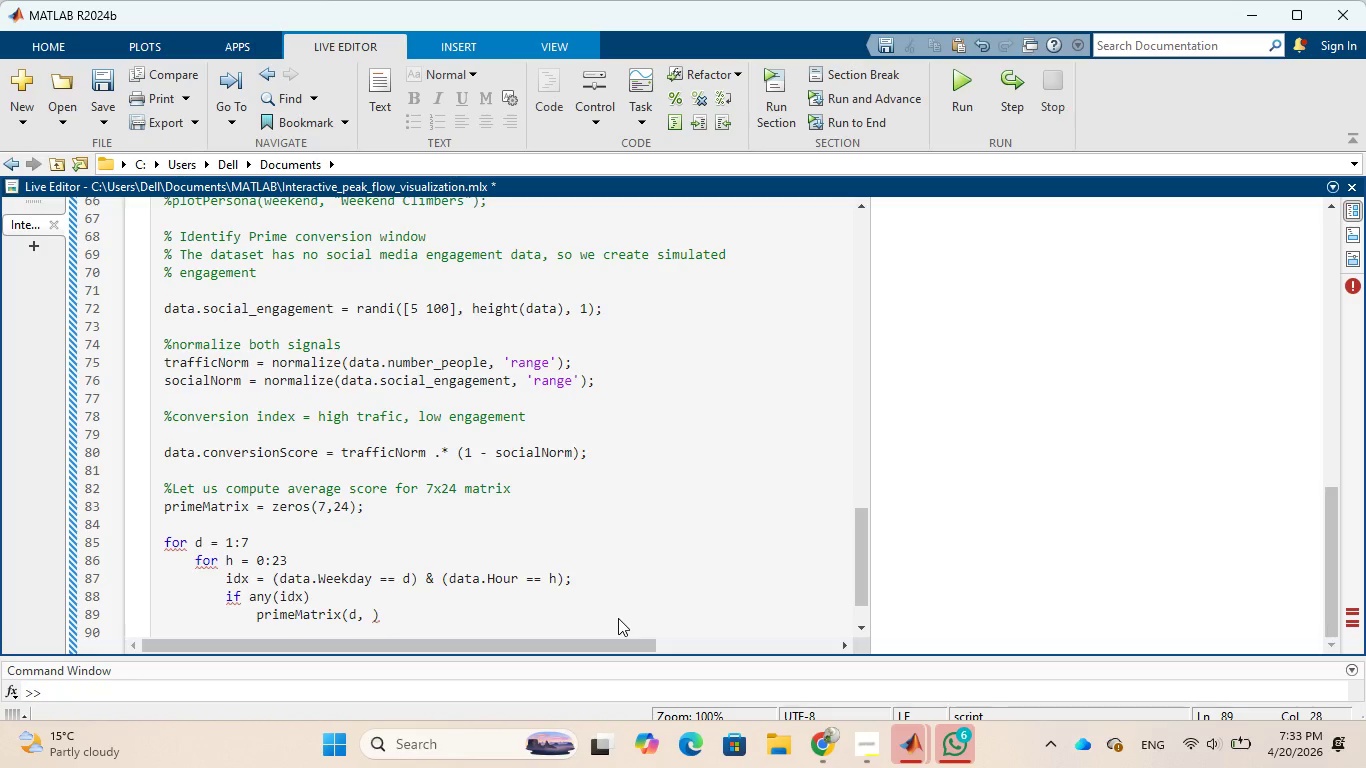 
key(H)
 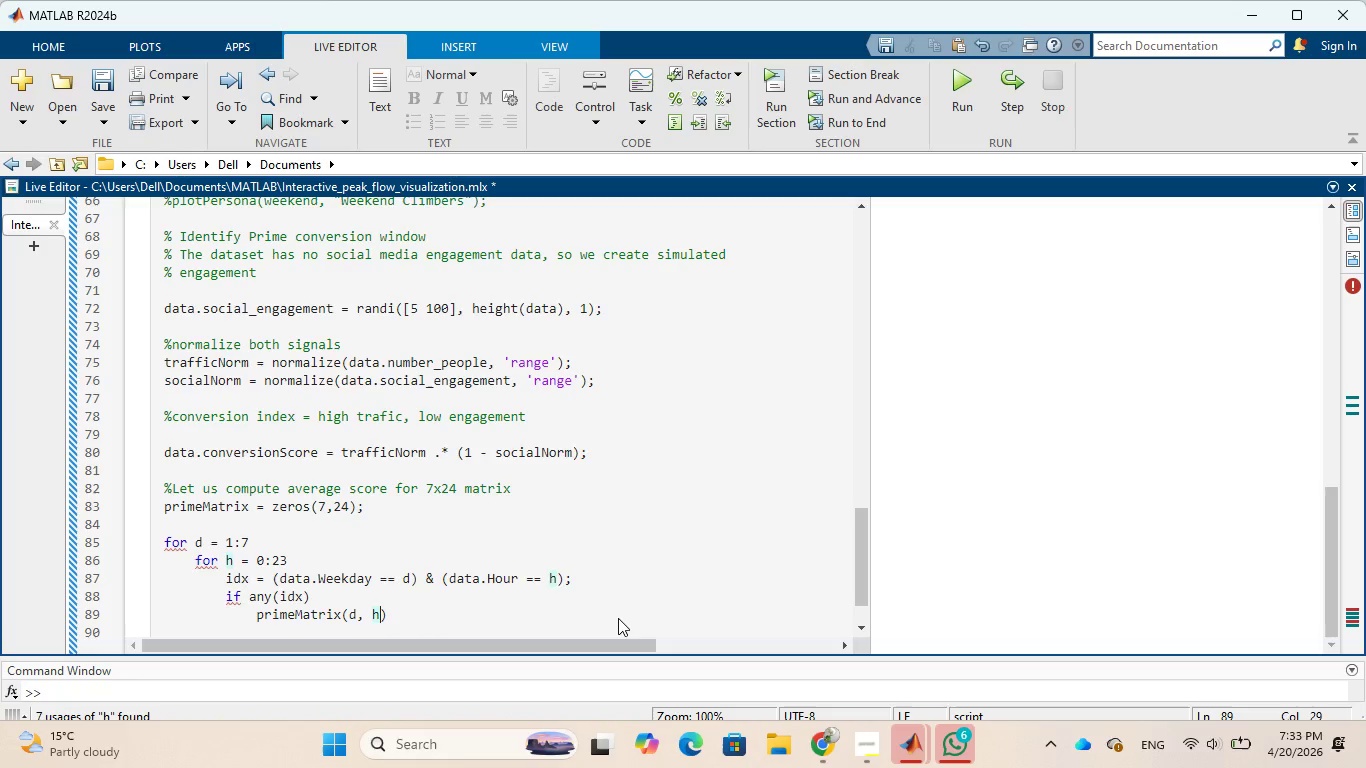 
key(Shift+Equal)
 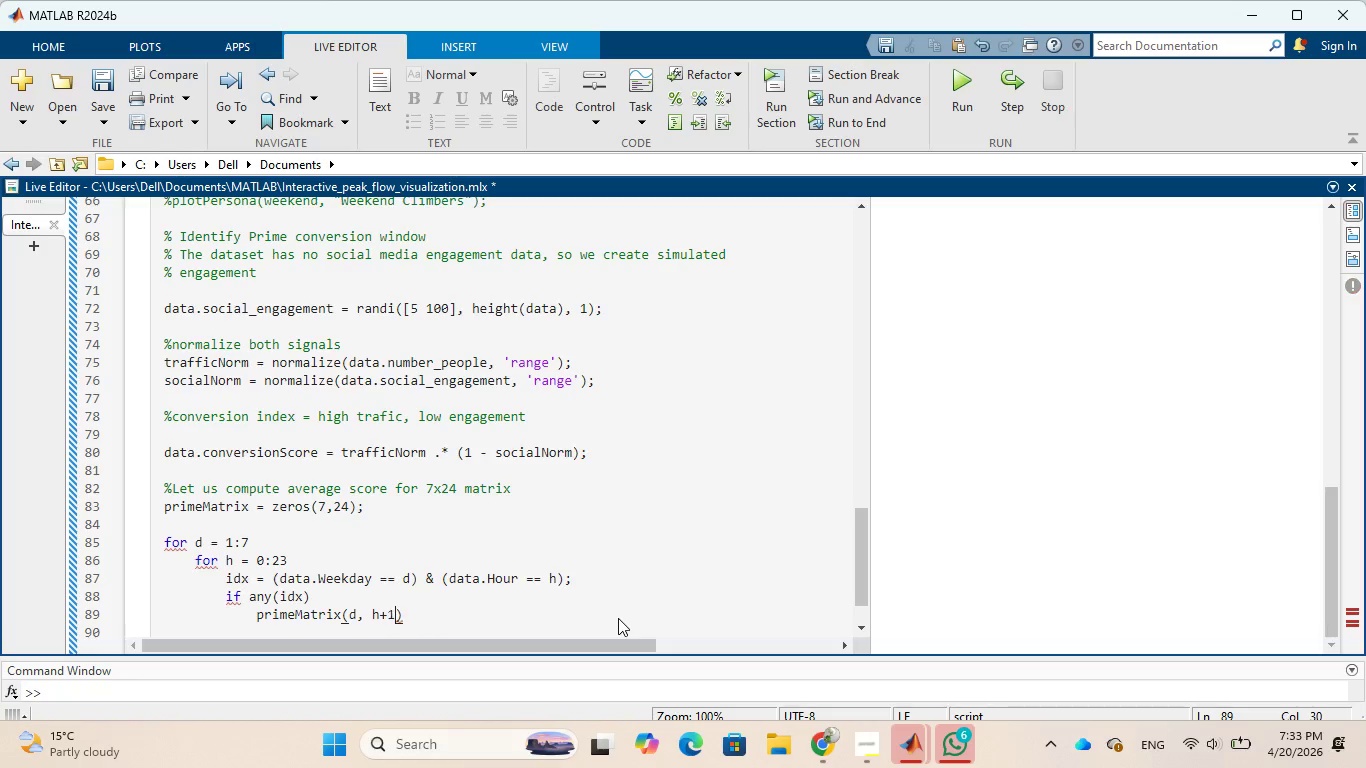 
key(1)
 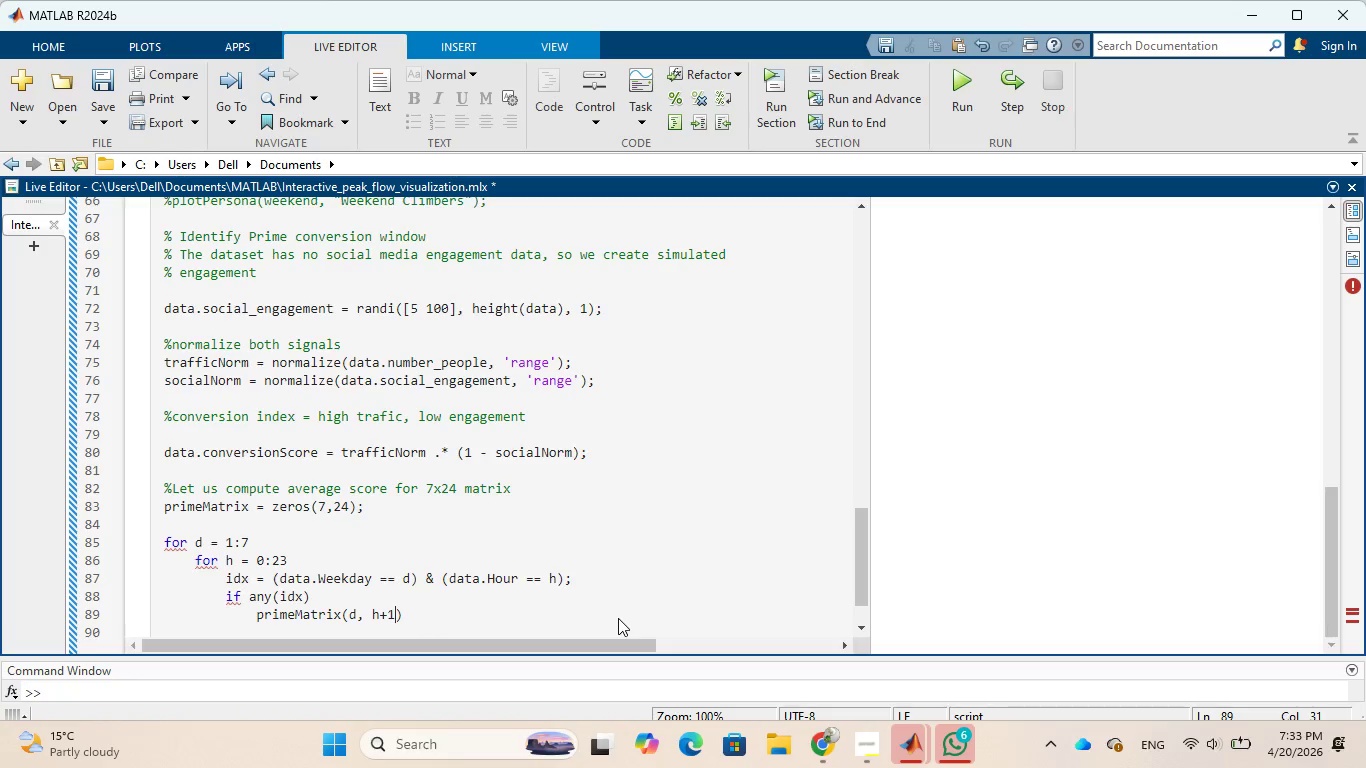 
key(ArrowRight)
 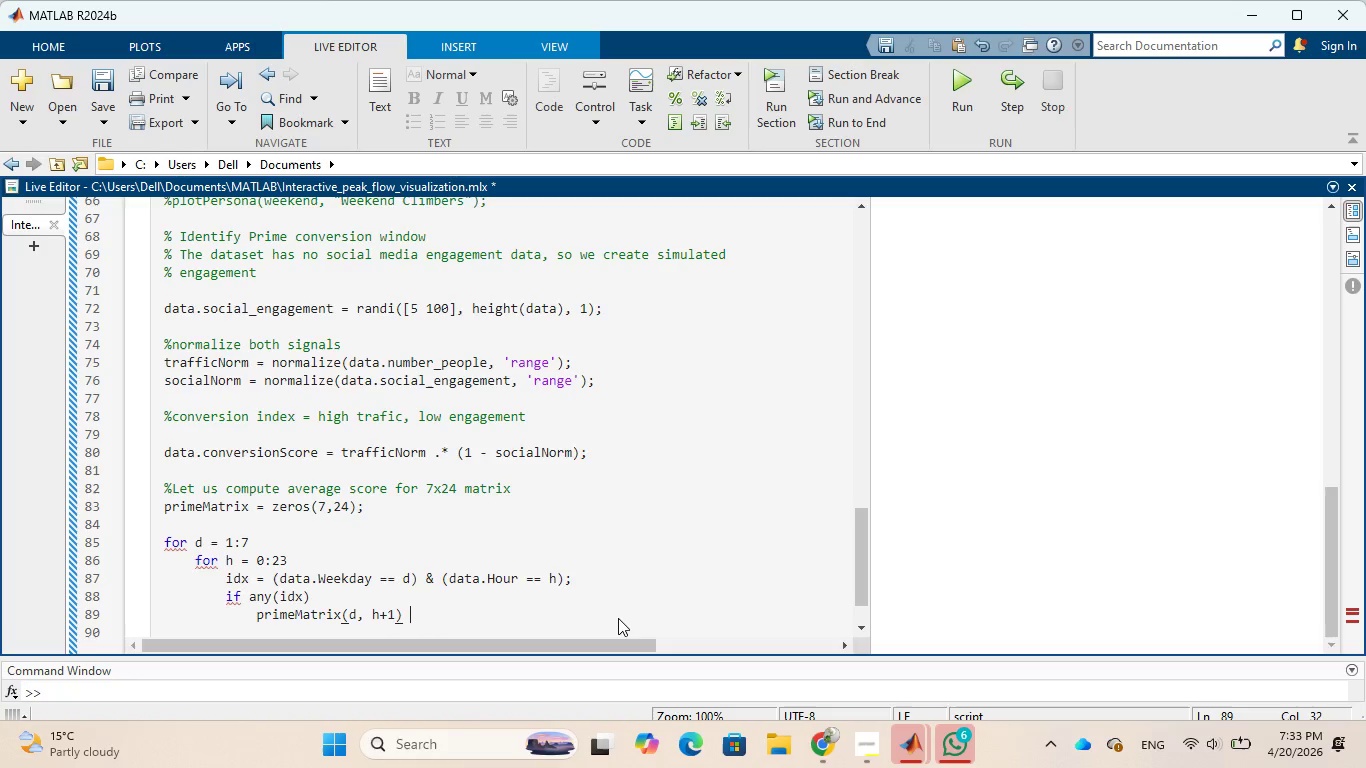 
key(Space)
 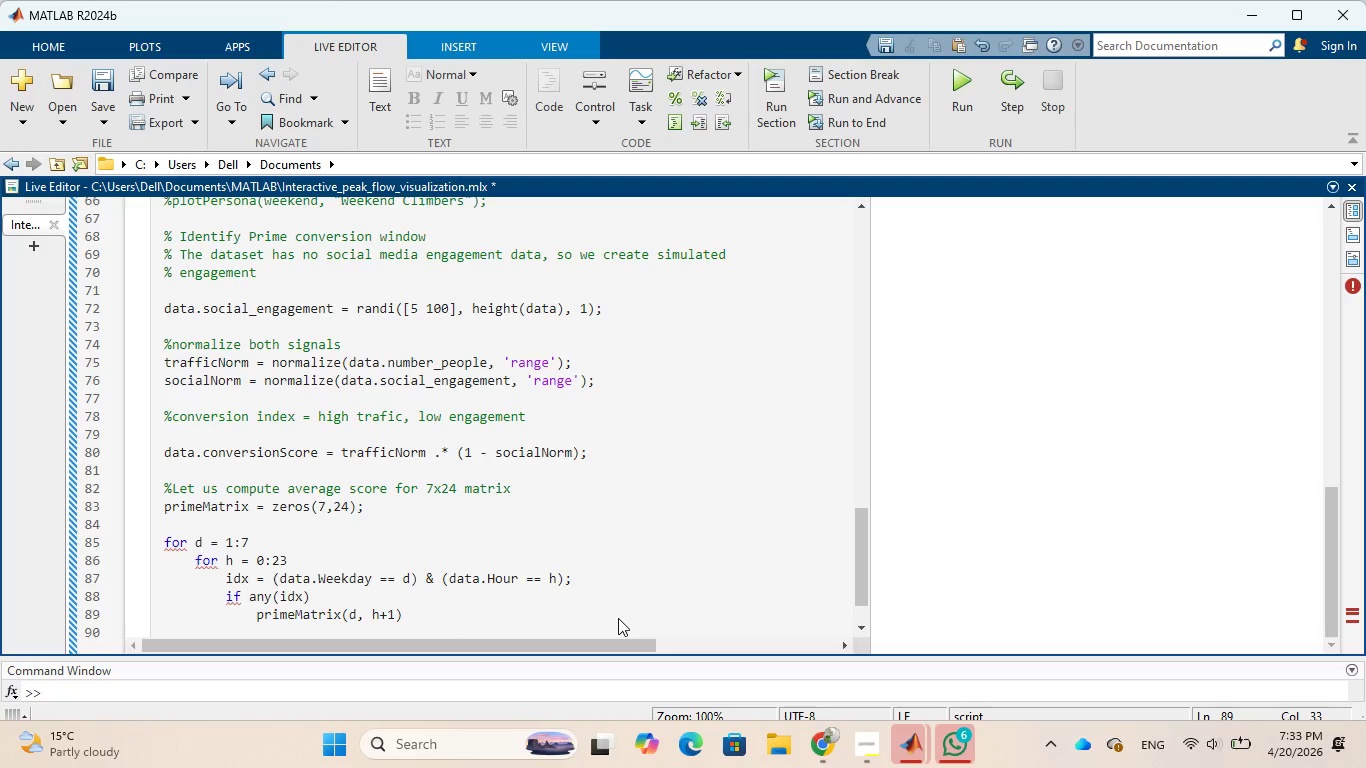 
key(Equal)
 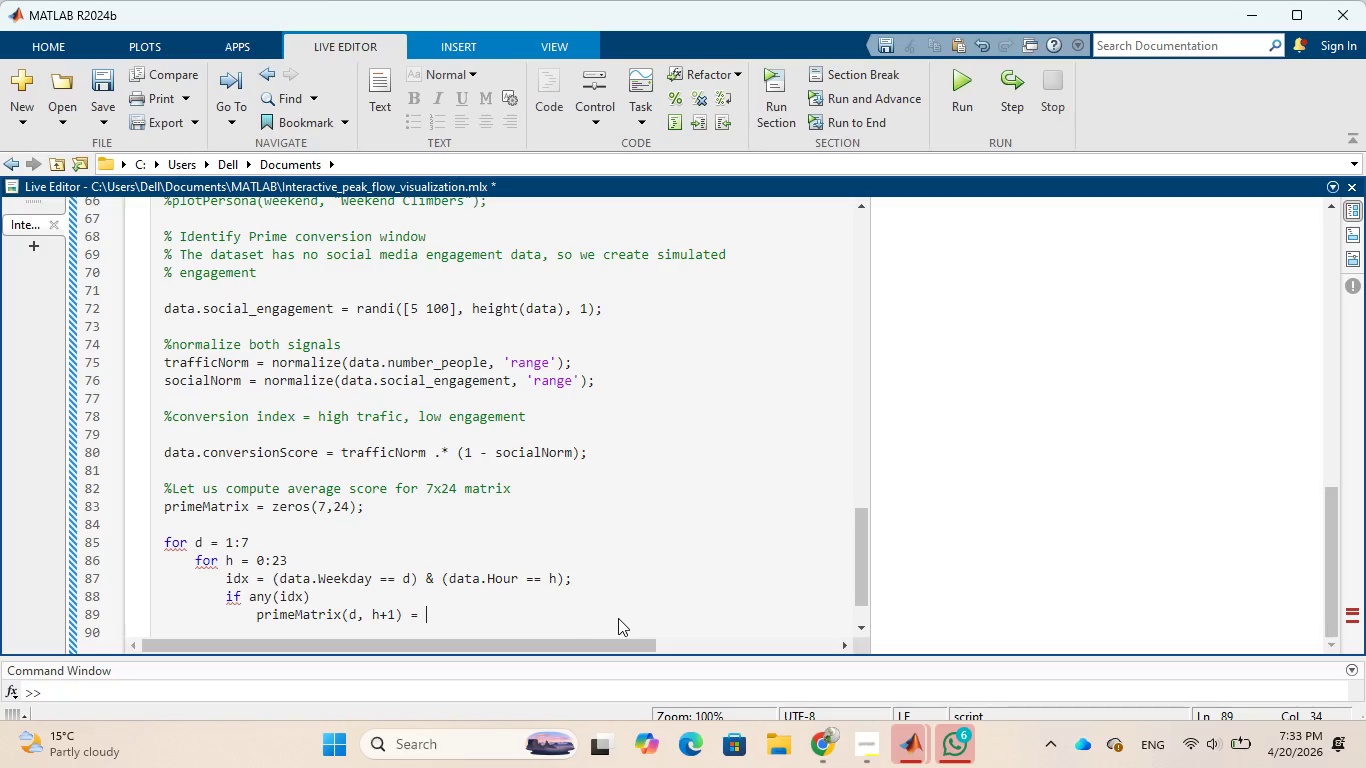 
key(Space)
 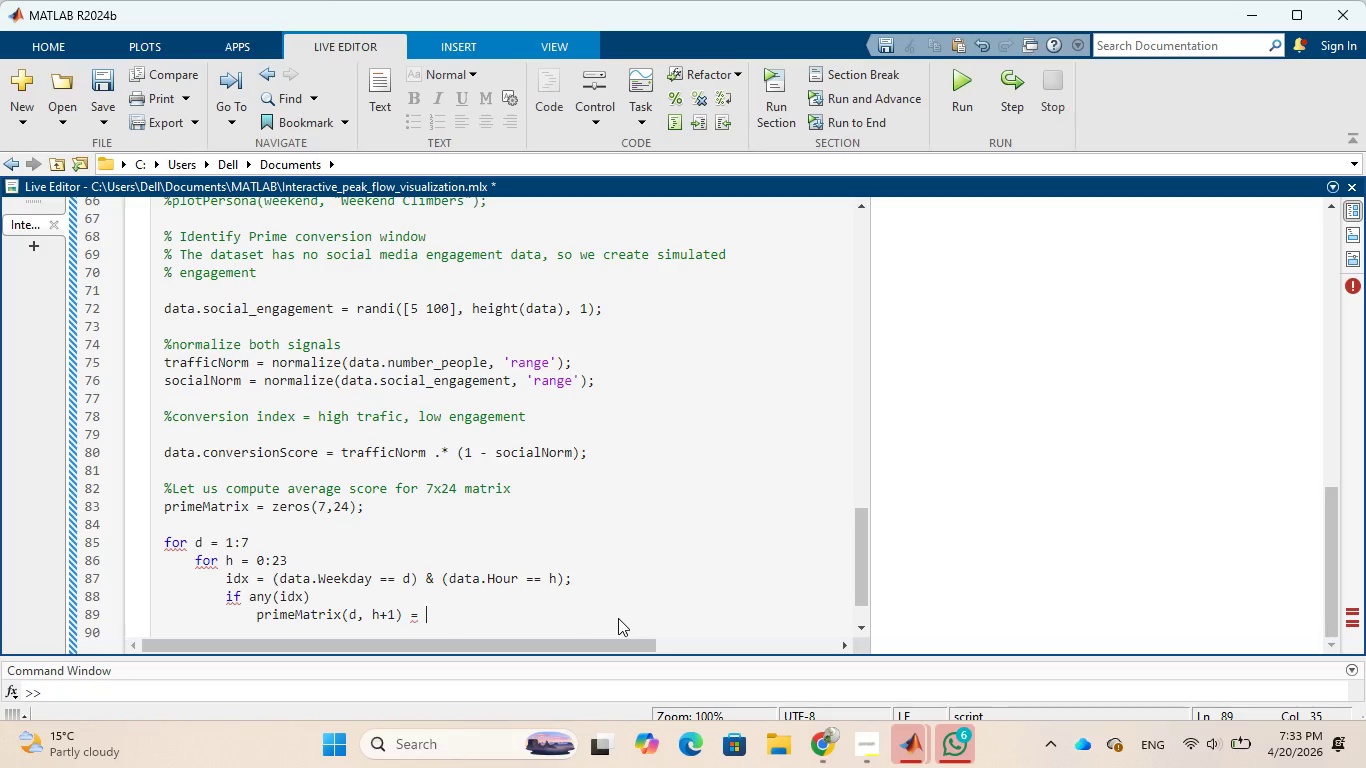 
wait(5.41)
 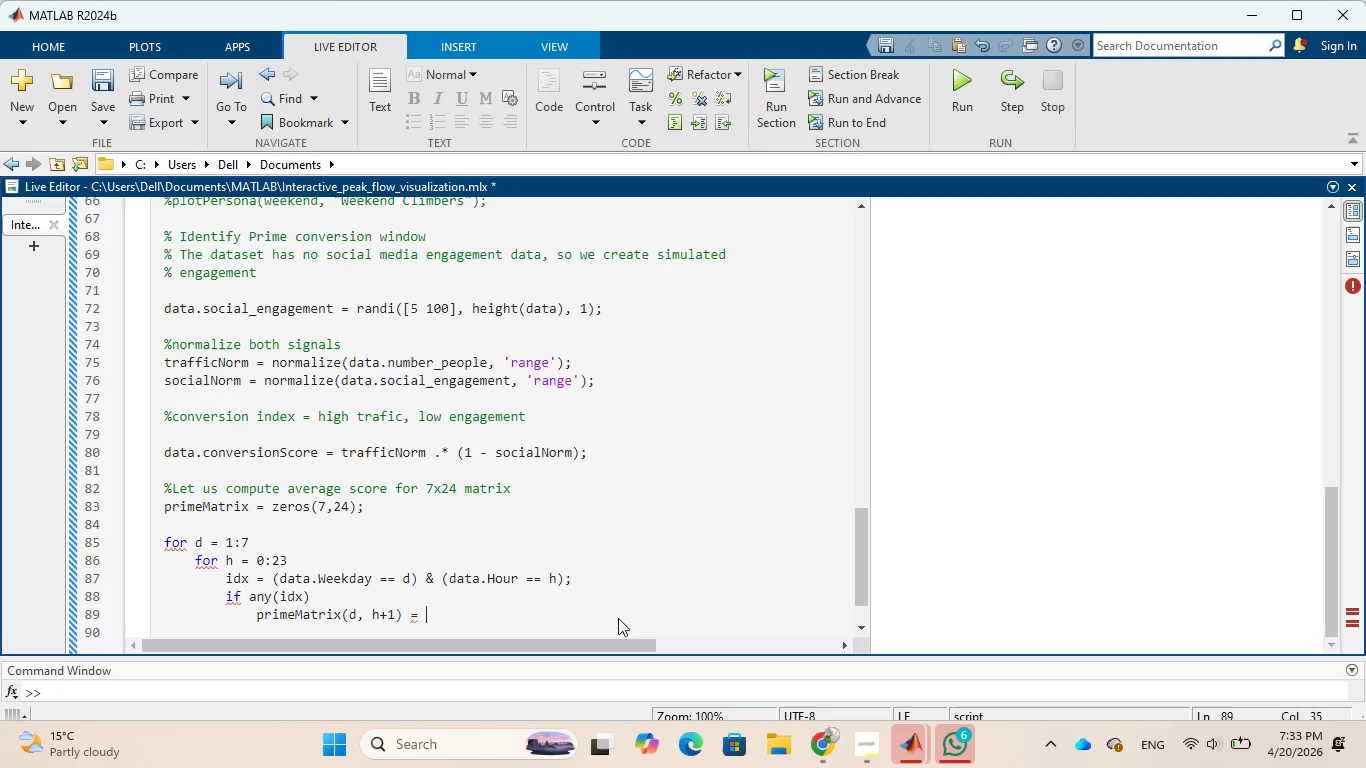 
type(mean)
 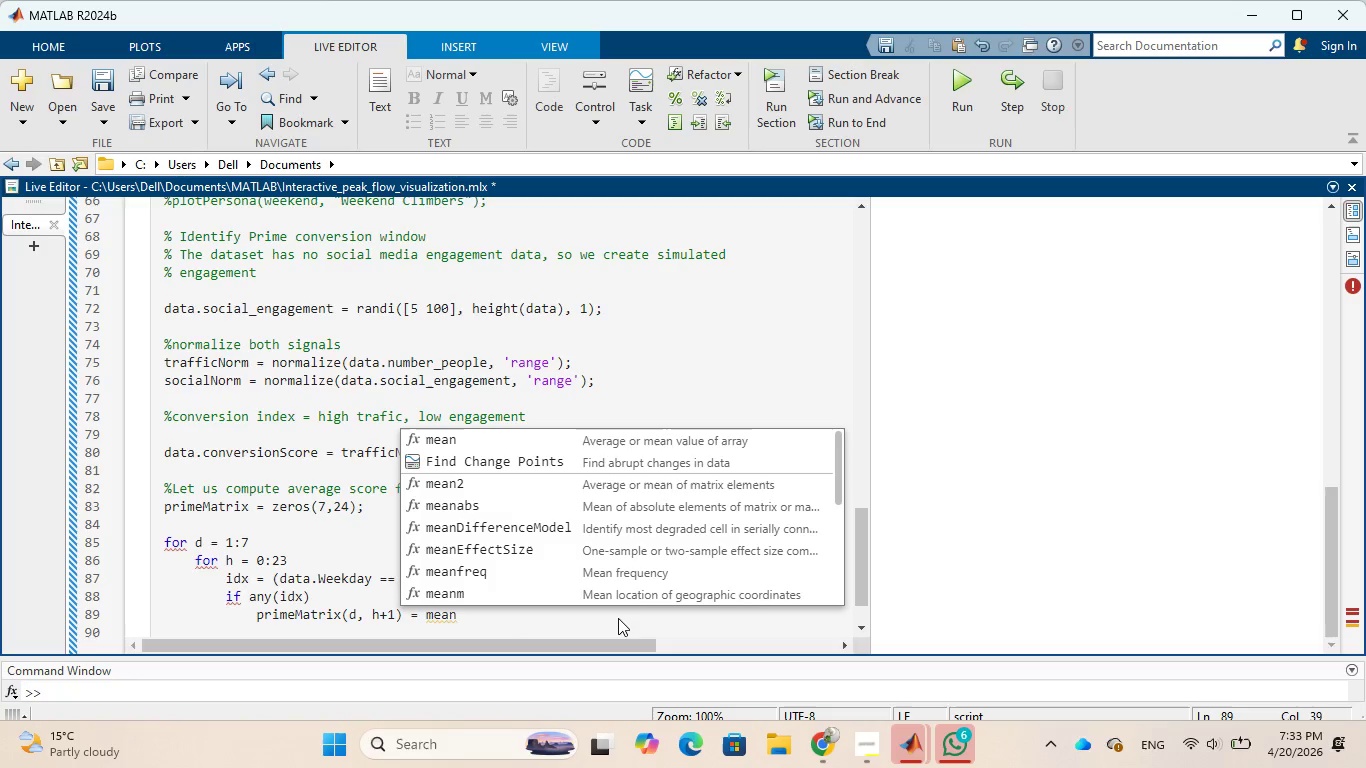 
wait(7.72)
 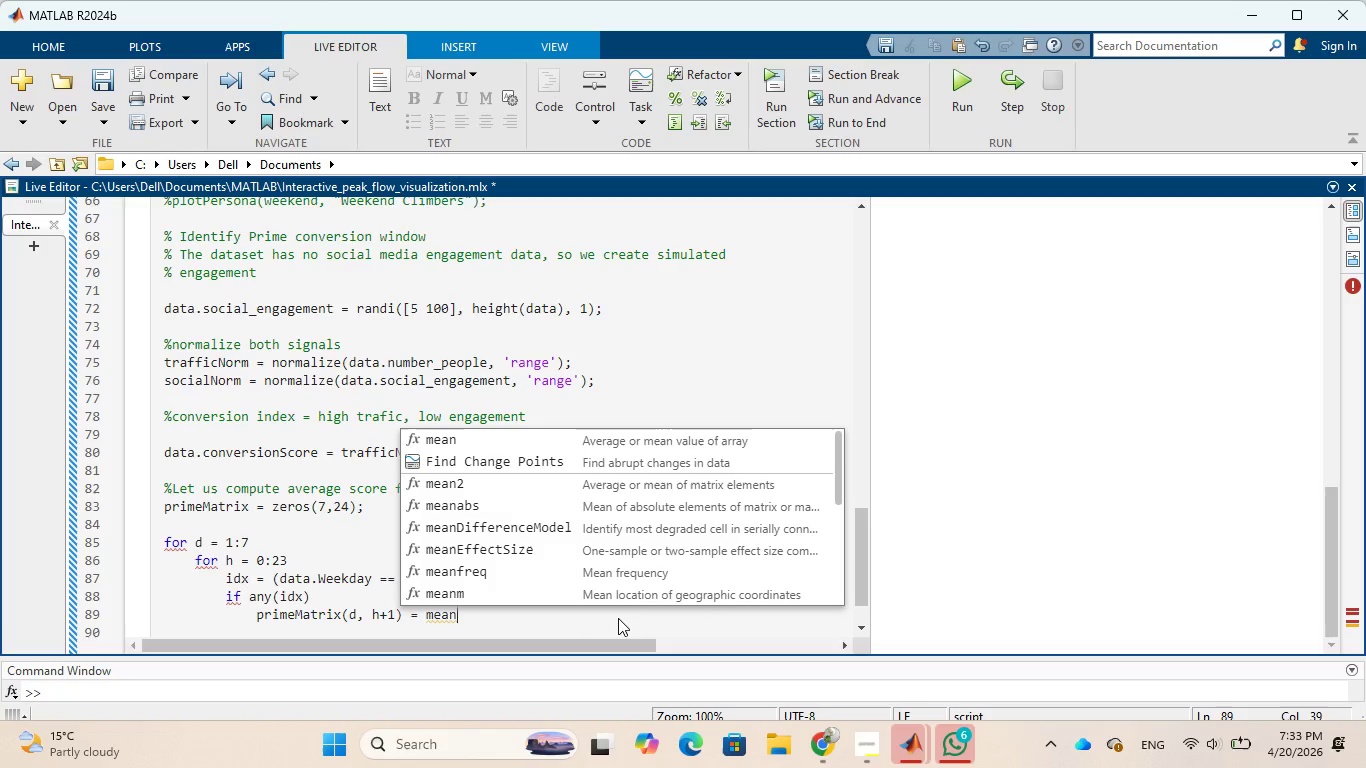 
type((data.conversionScoe)
key(Backspace)
type(re)
 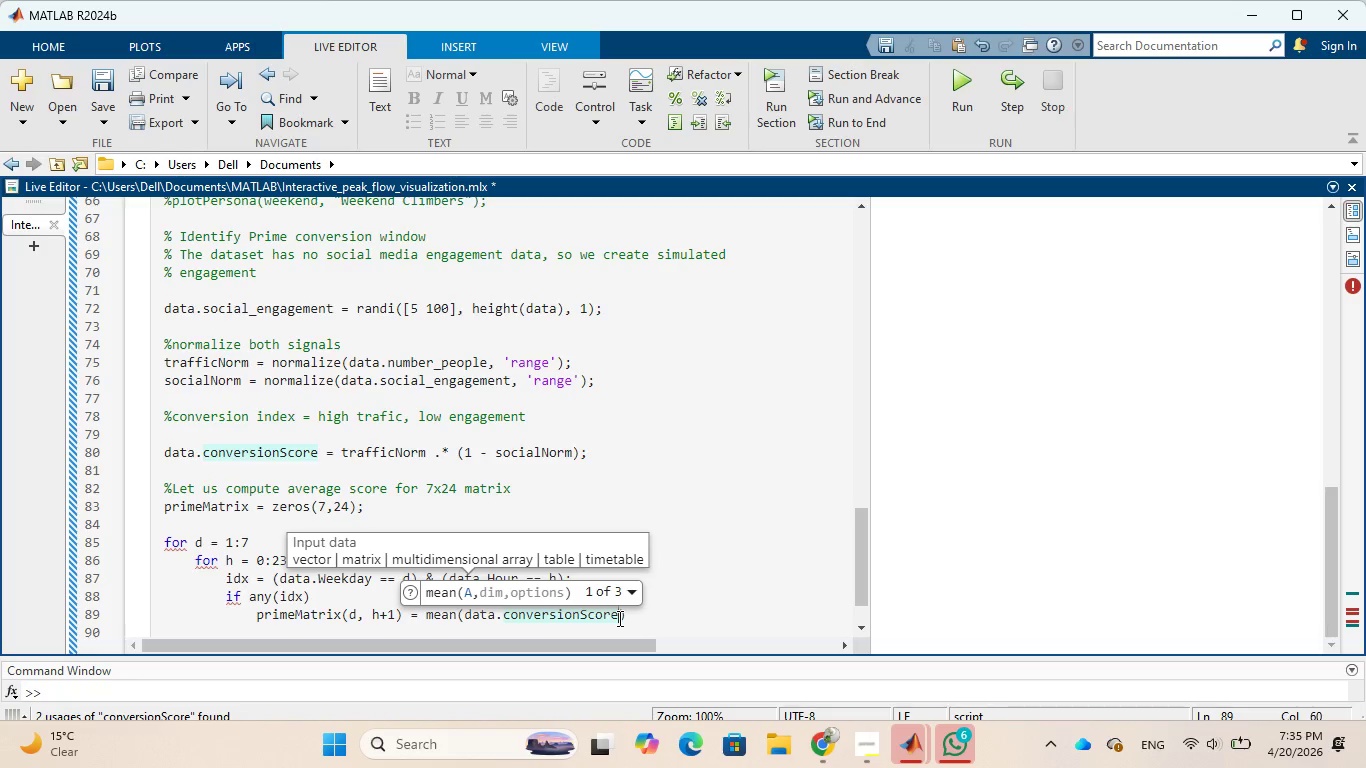 
wait(88.5)
 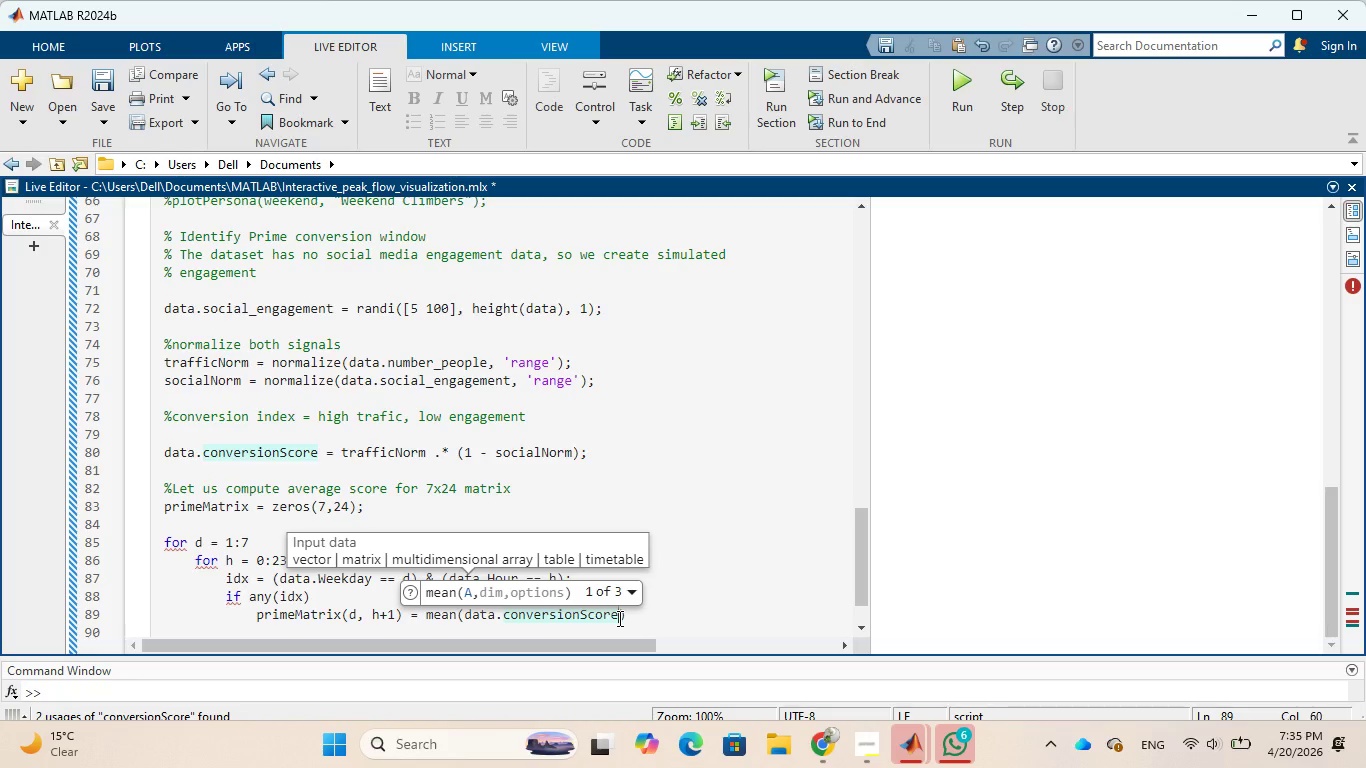 
type((idx)
 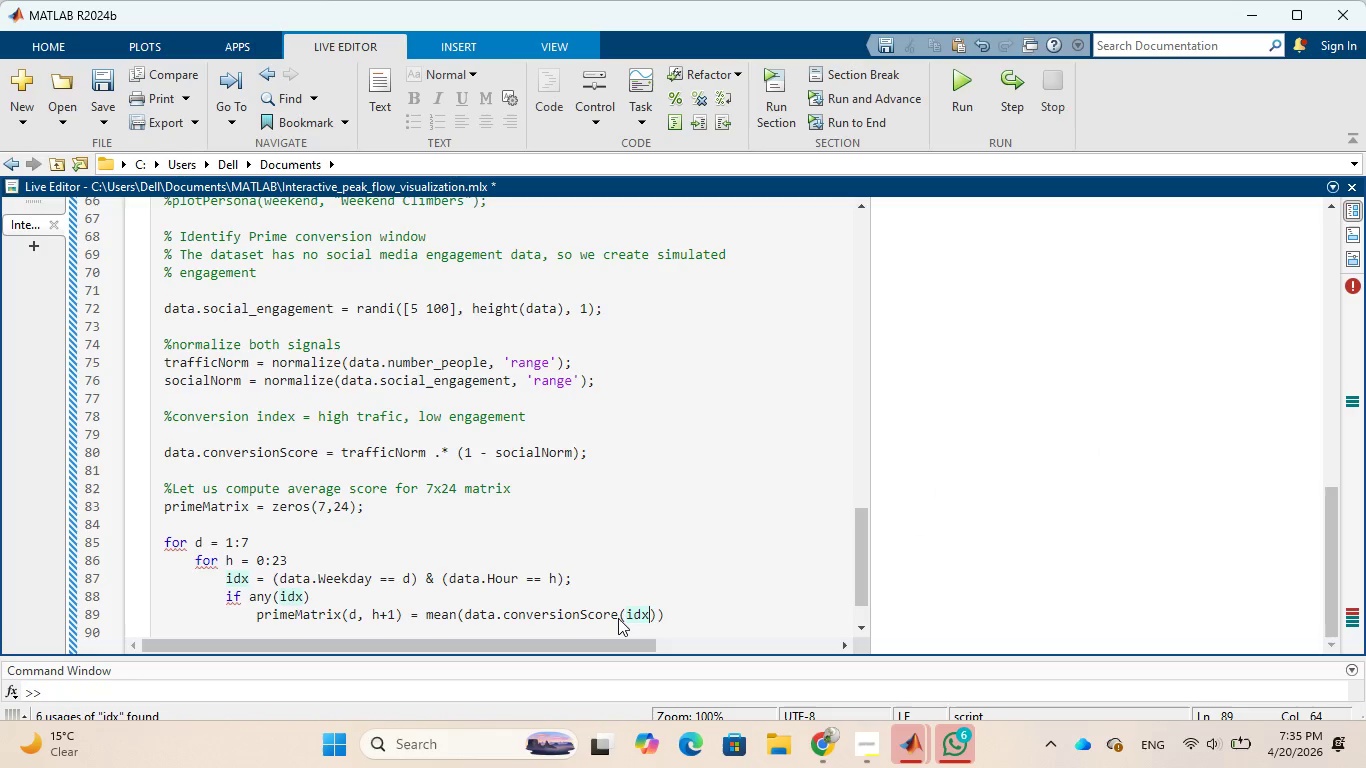 
key(ArrowRight)
 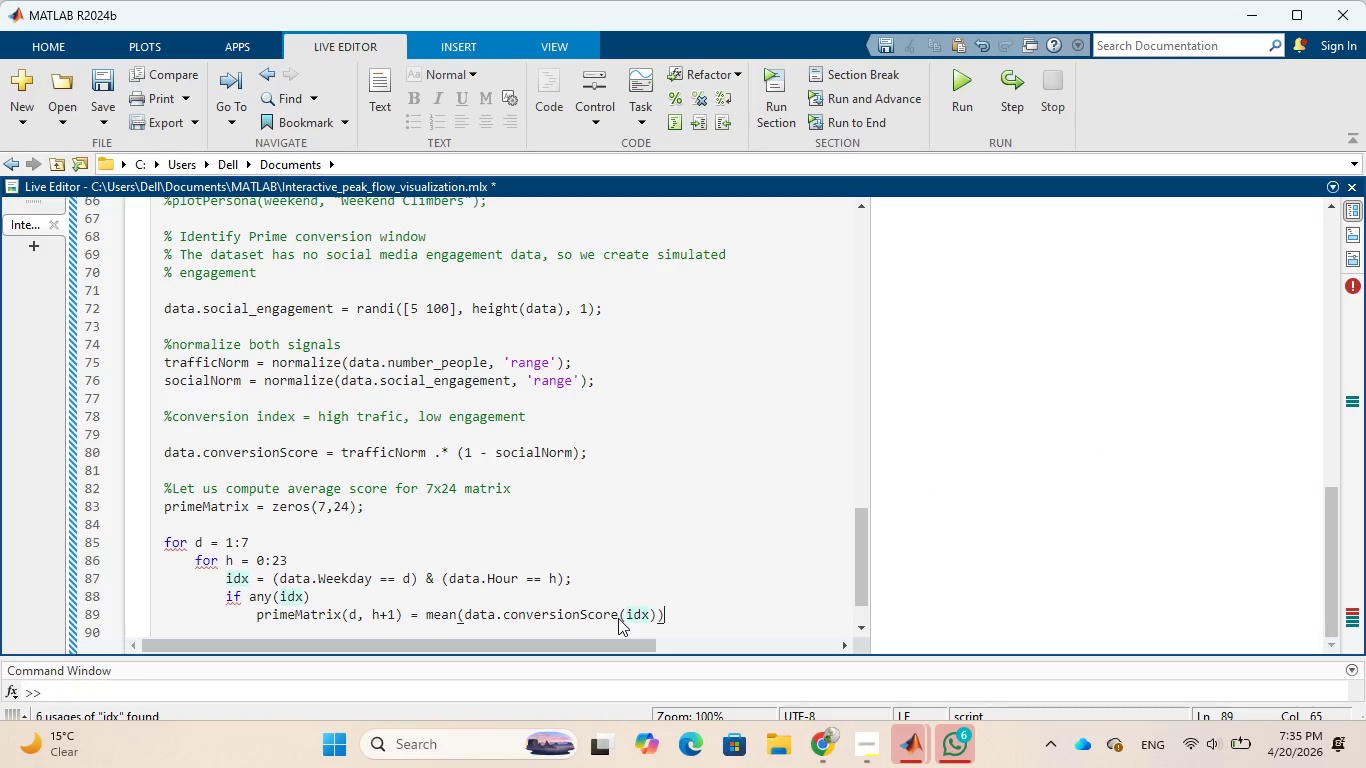 
key(ArrowRight)
 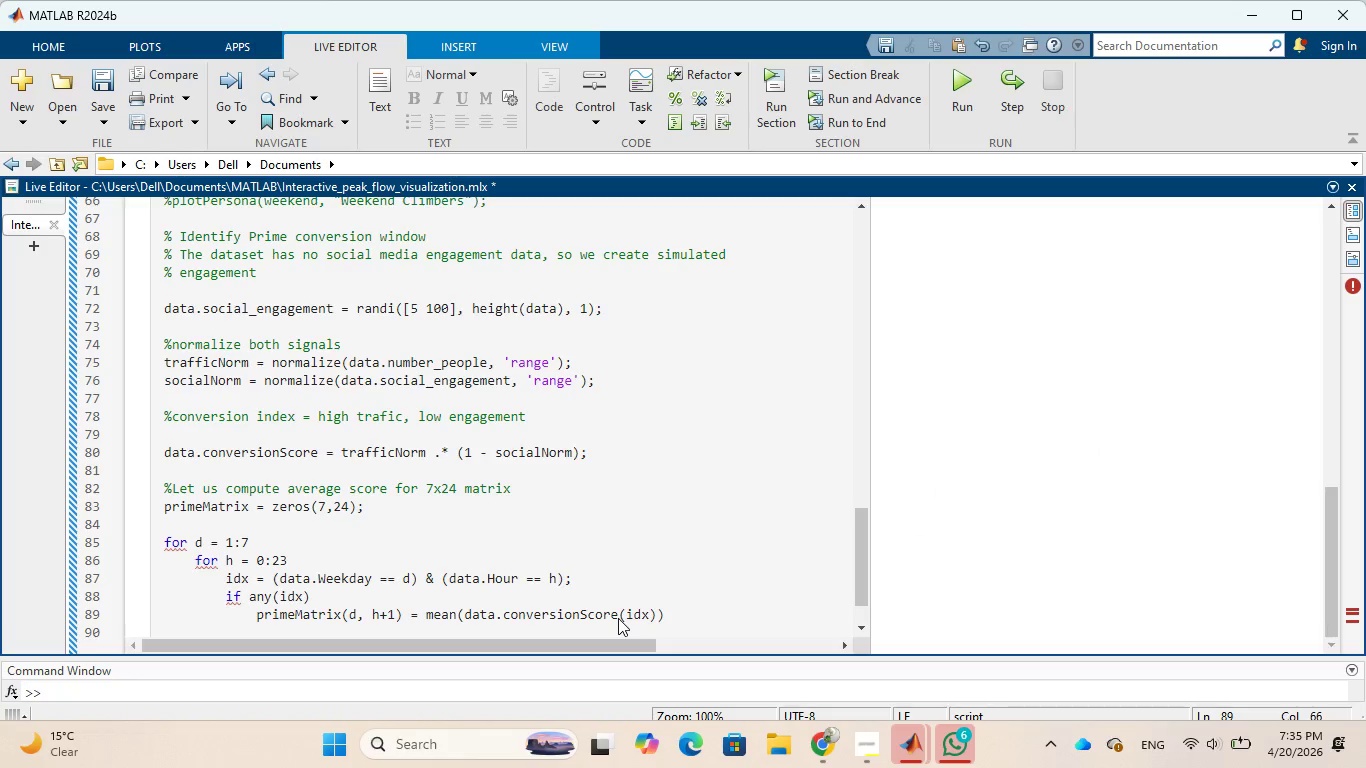 
key(Semicolon)
 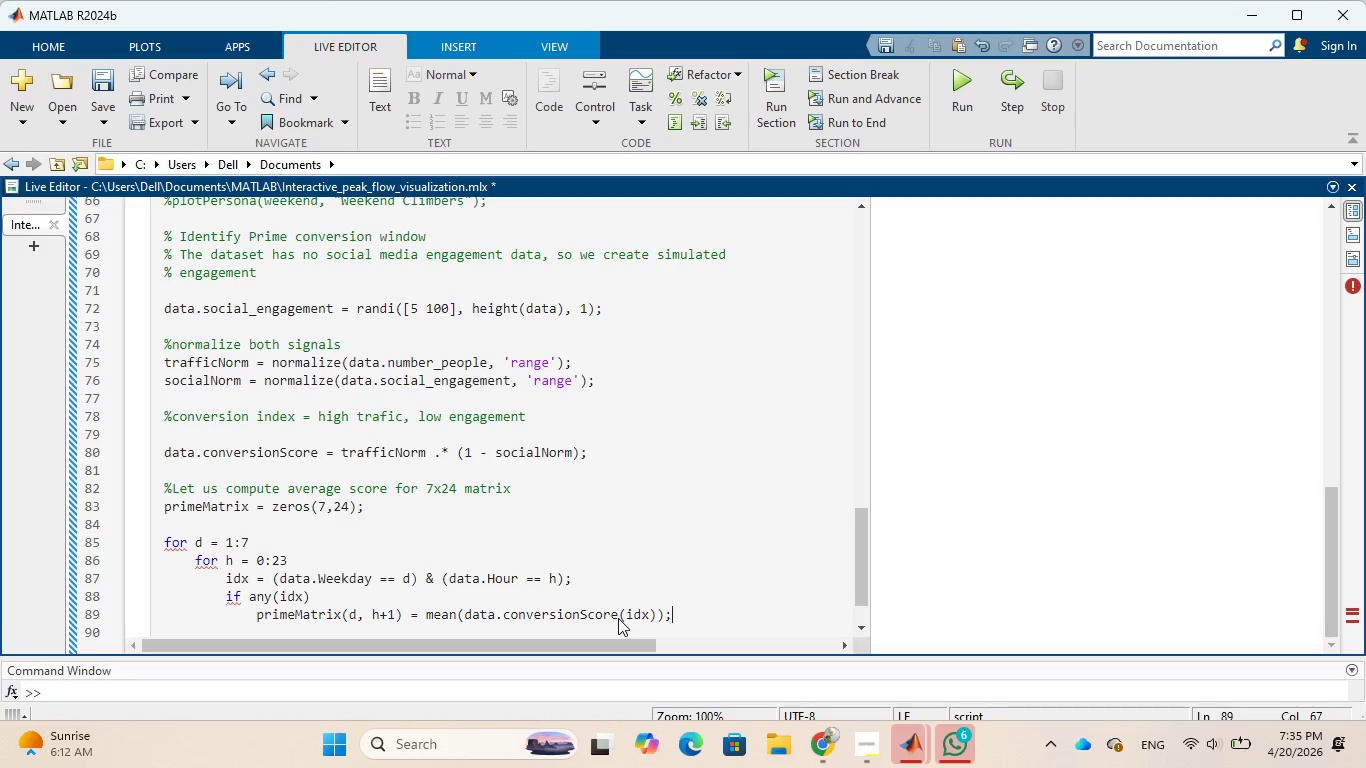 
wait(6.47)
 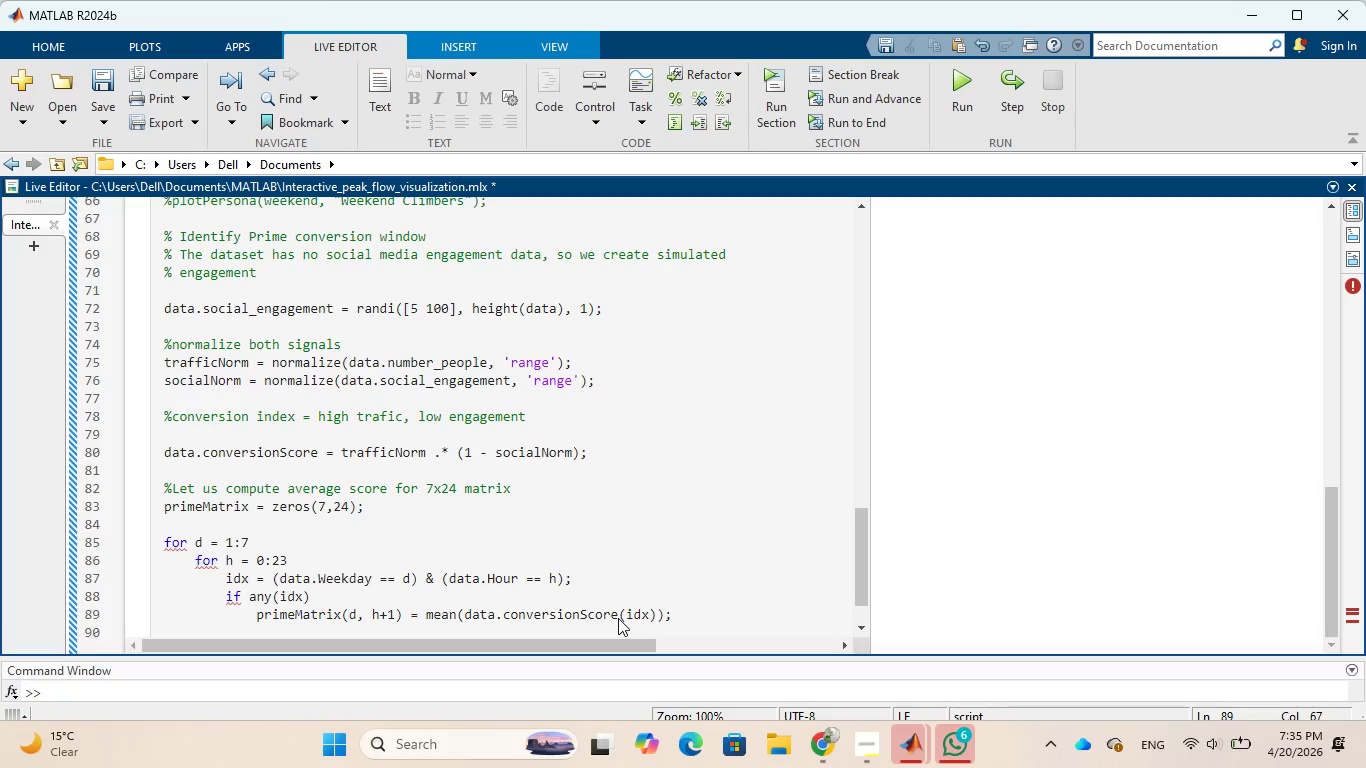 
key(Enter)
 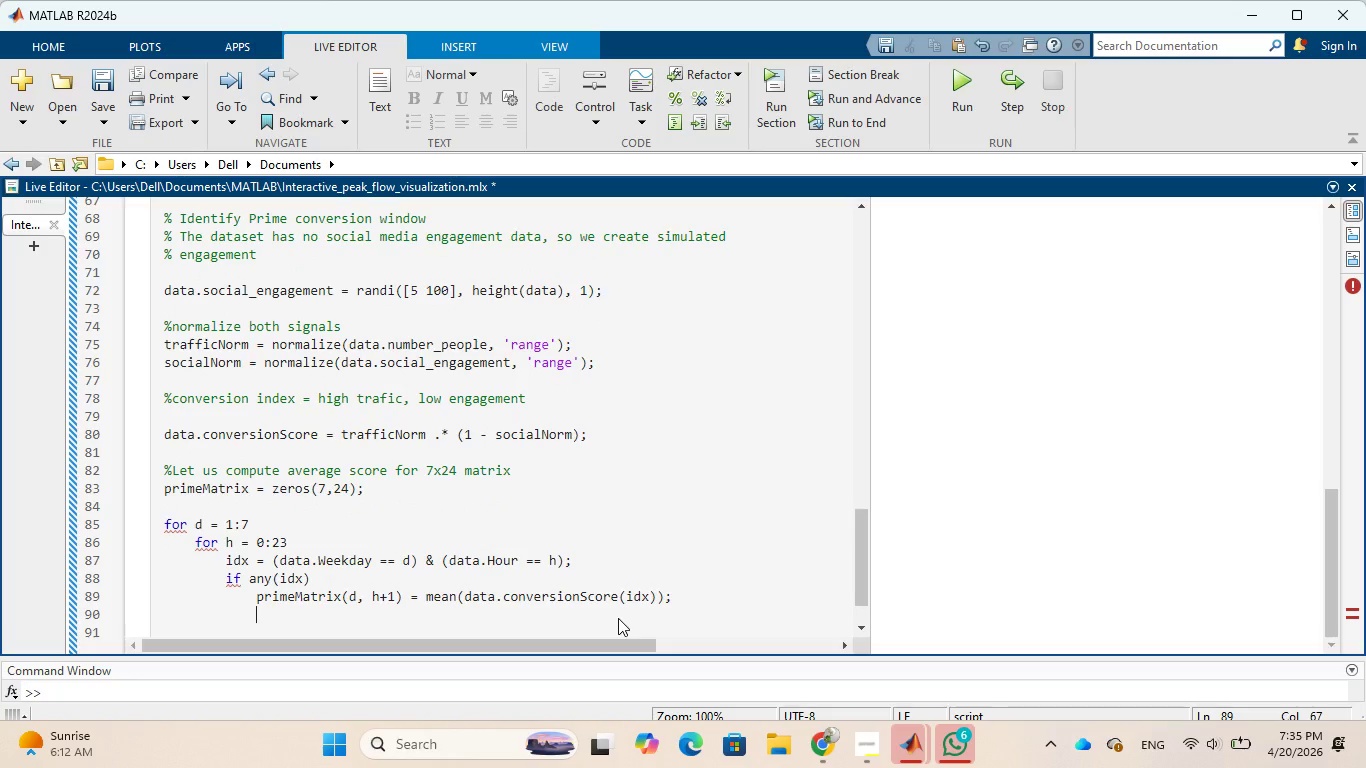 
type(else)
 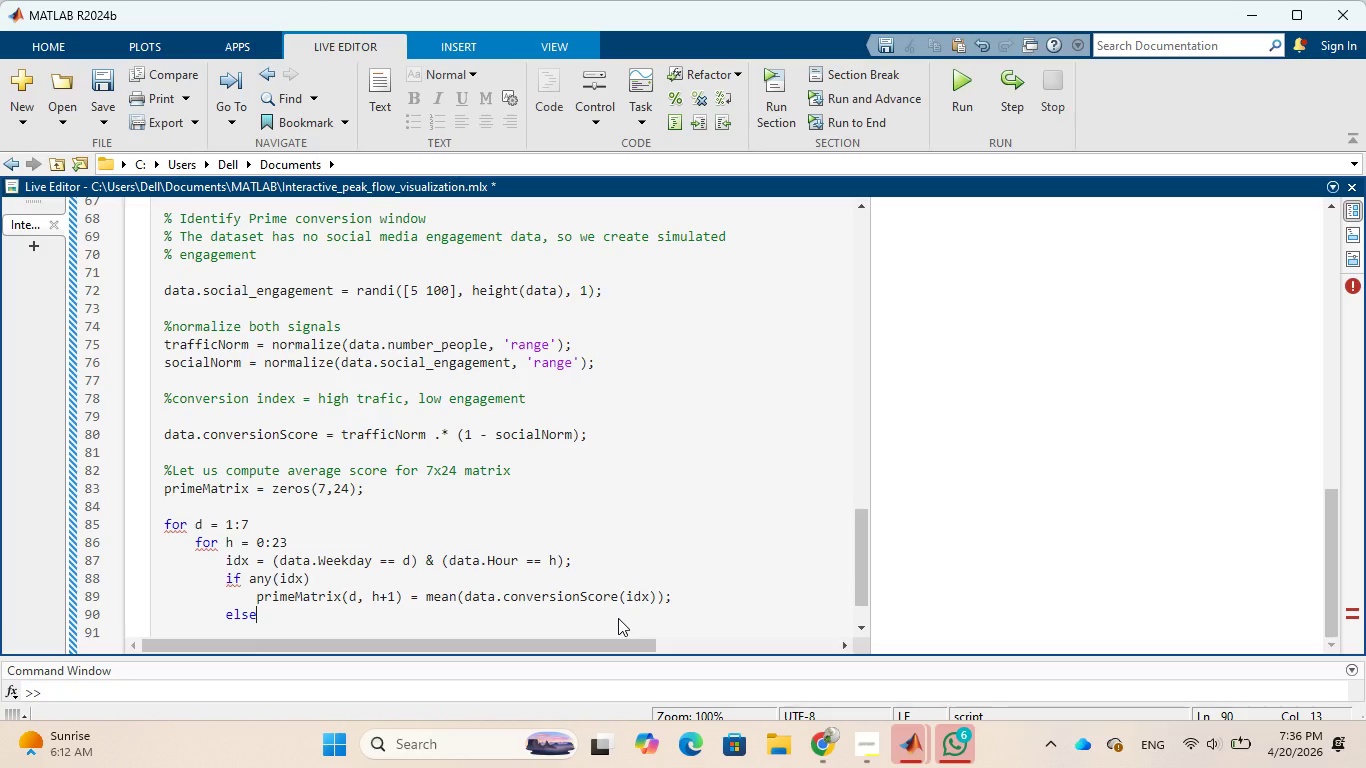 
wait(8.91)
 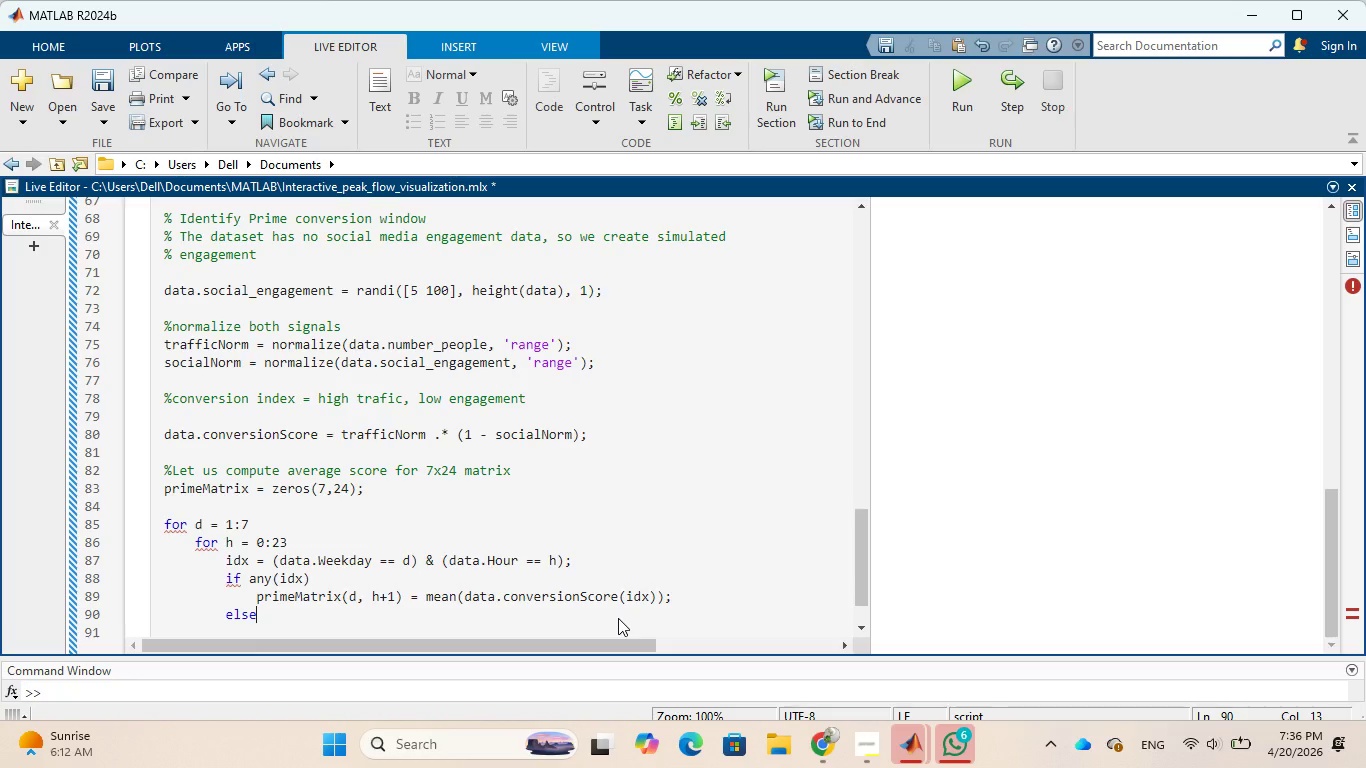 
key(Enter)
 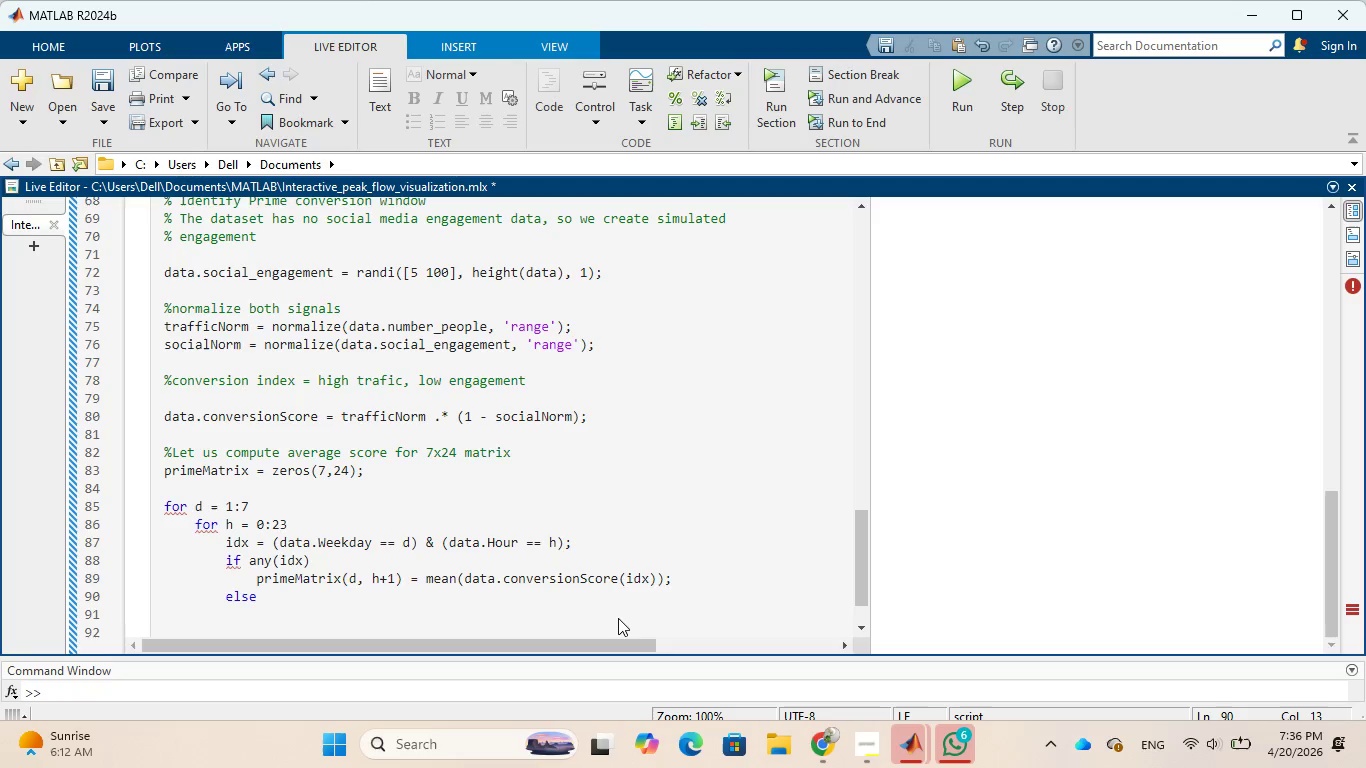 
type(primeMatrix)
 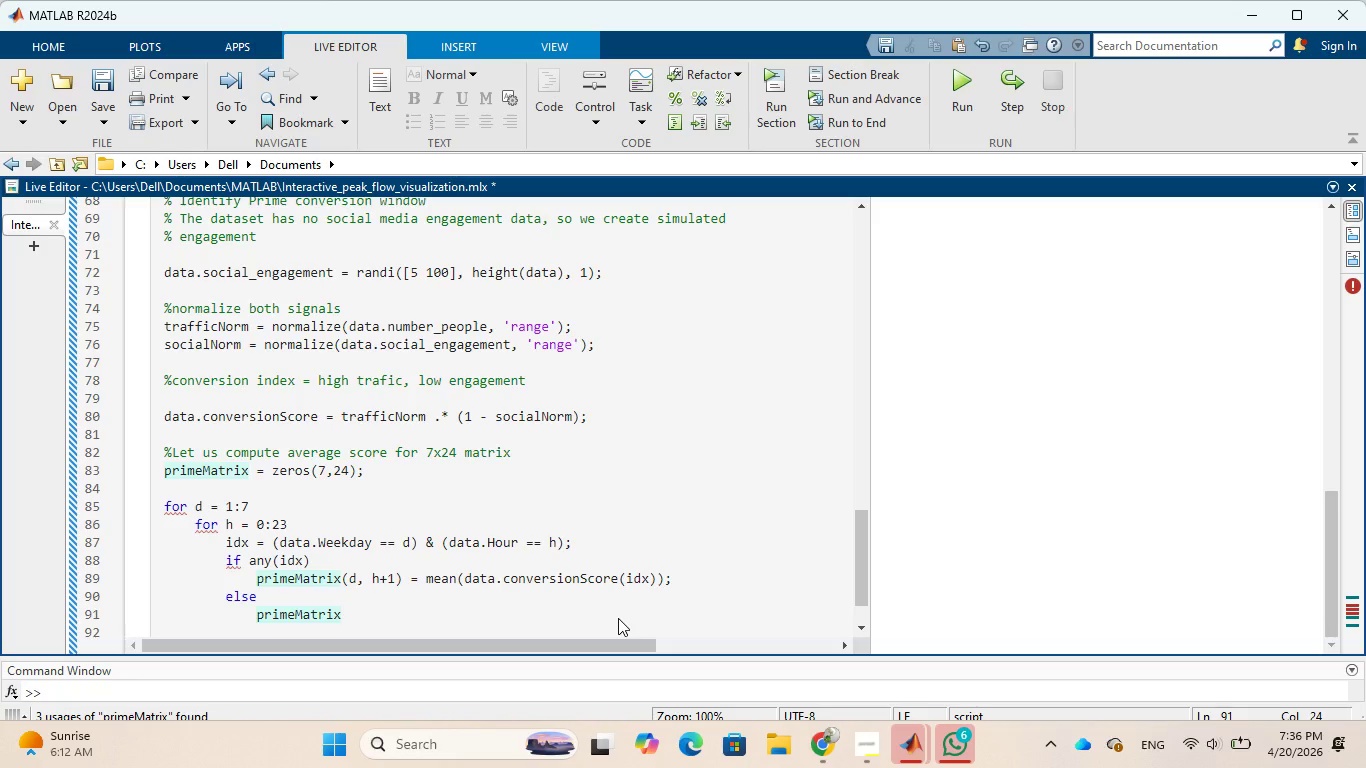 
type((d, h+1)
 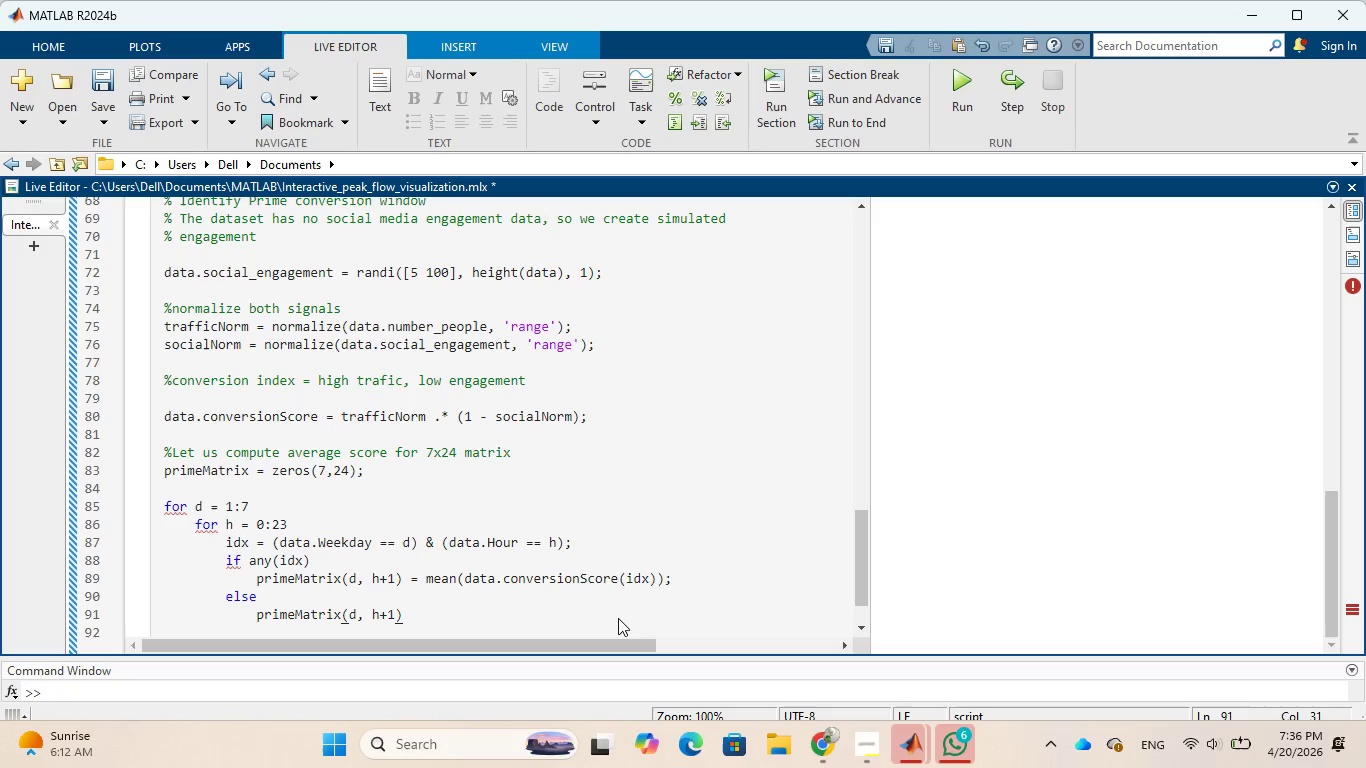 
key(ArrowRight)
 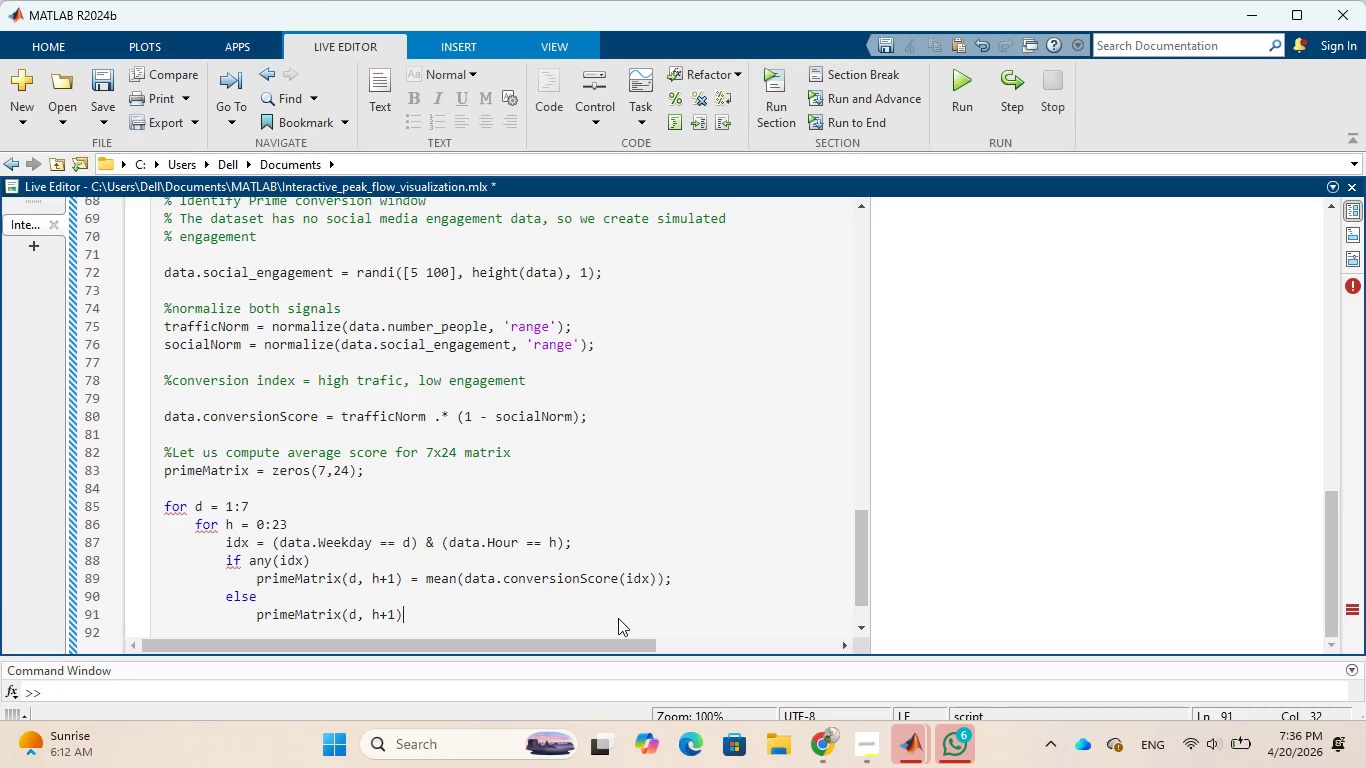 
key(Space)
 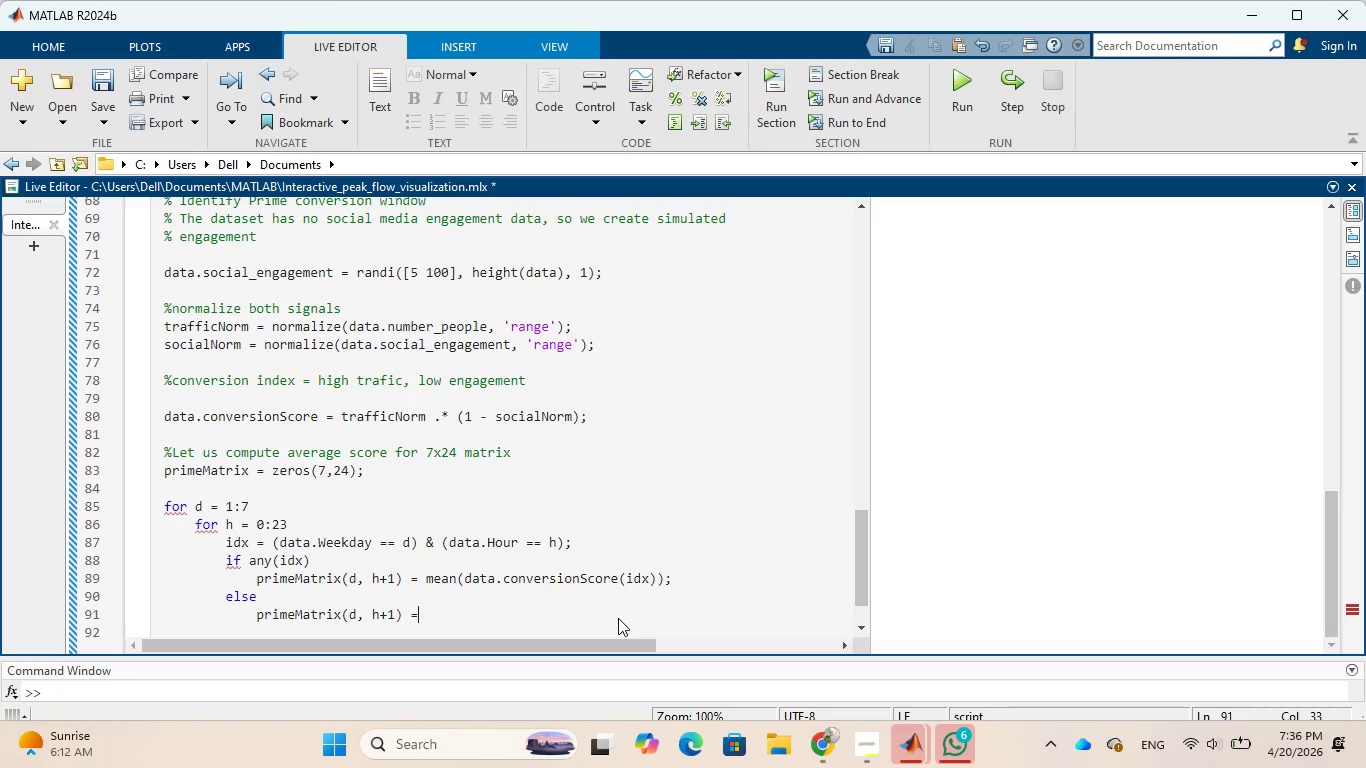 
key(Equal)
 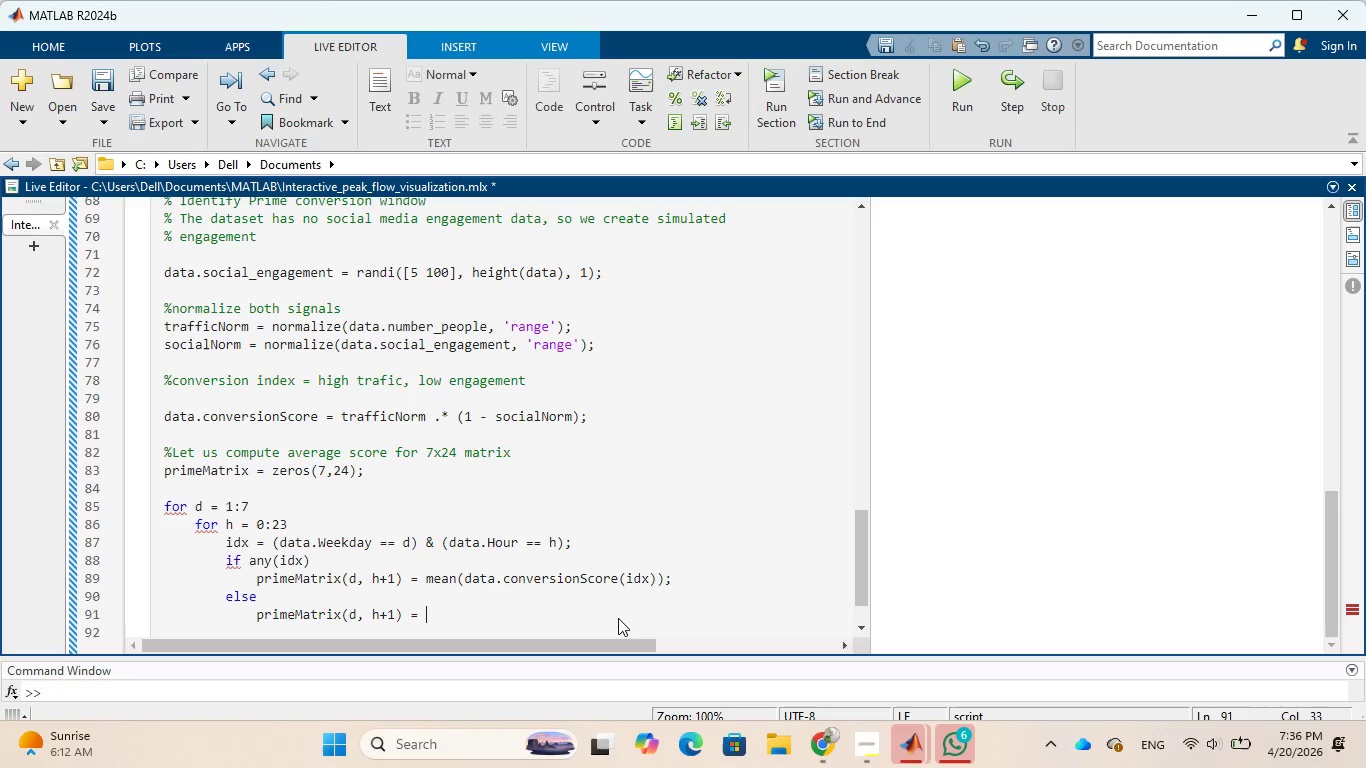 
key(Space)
 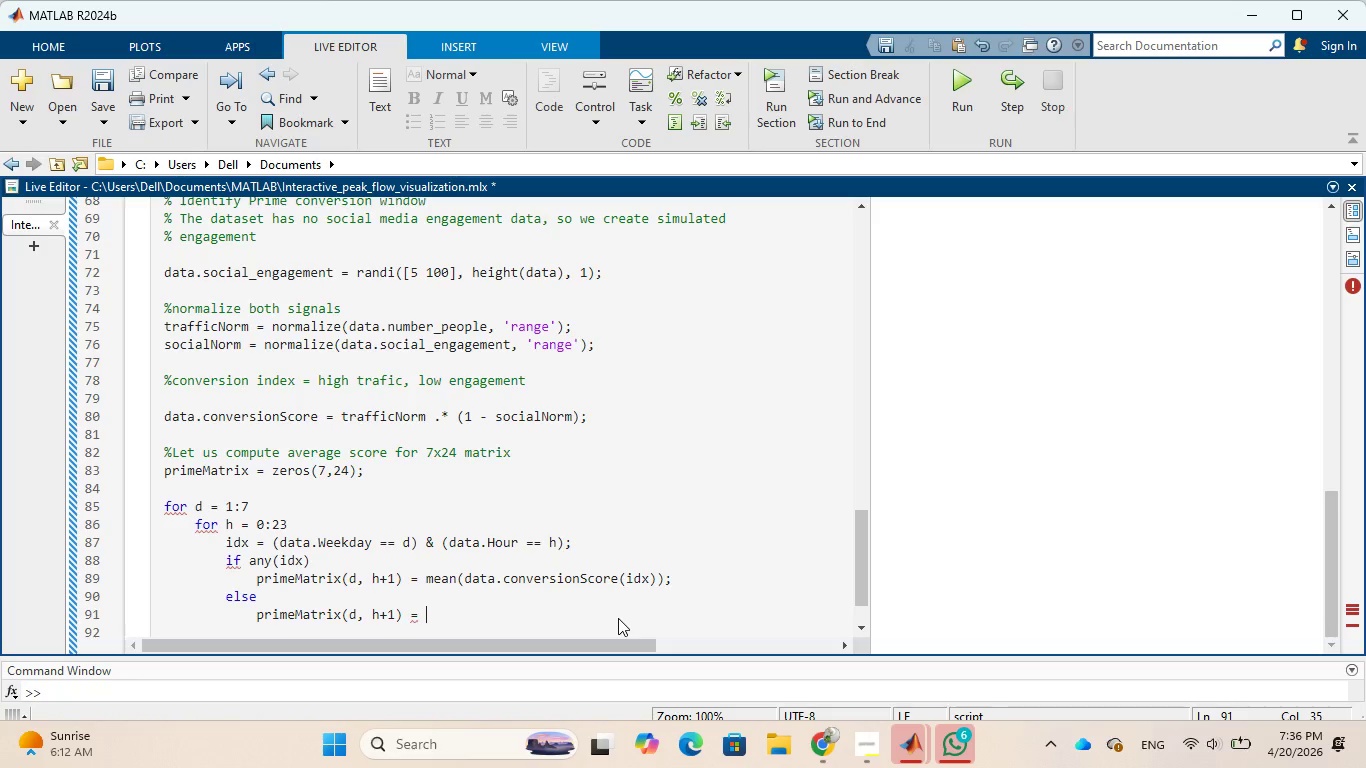 
key(CapsLock)
 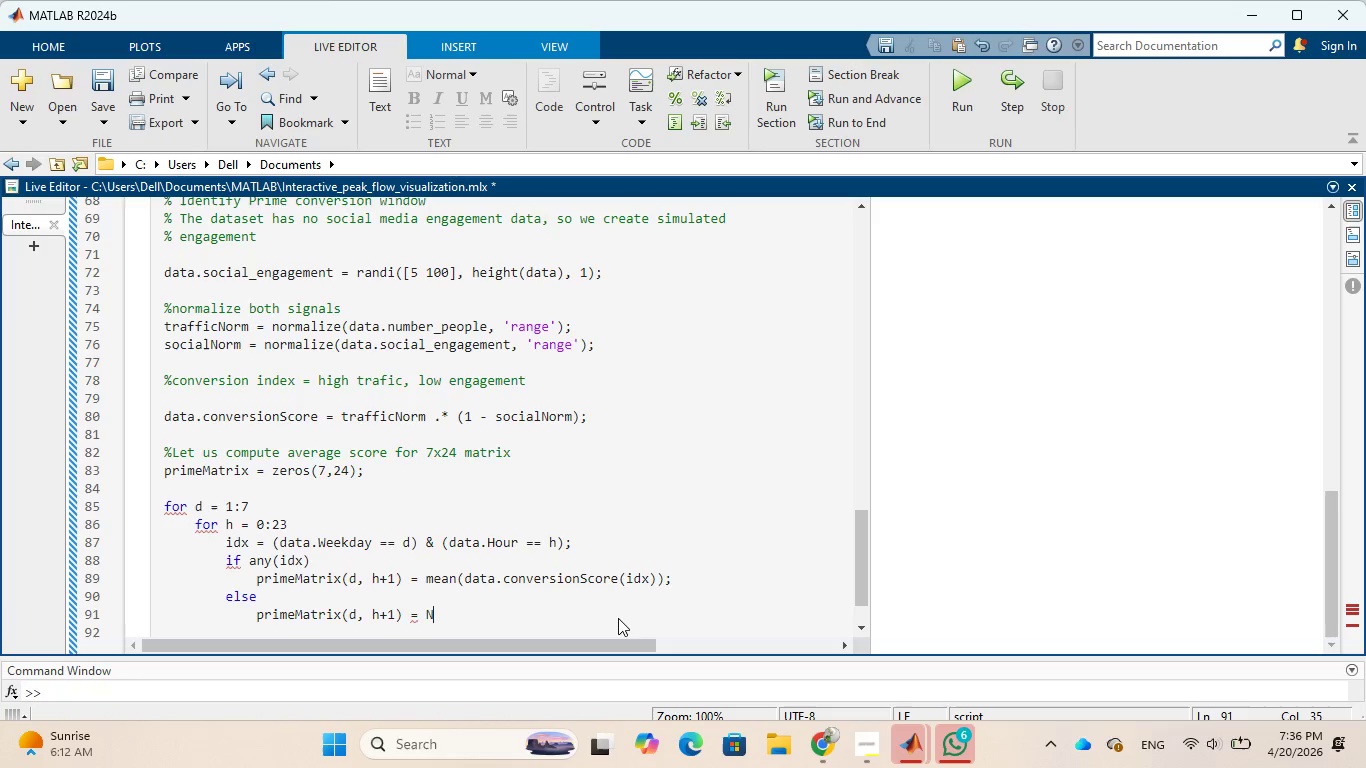 
key(N)
 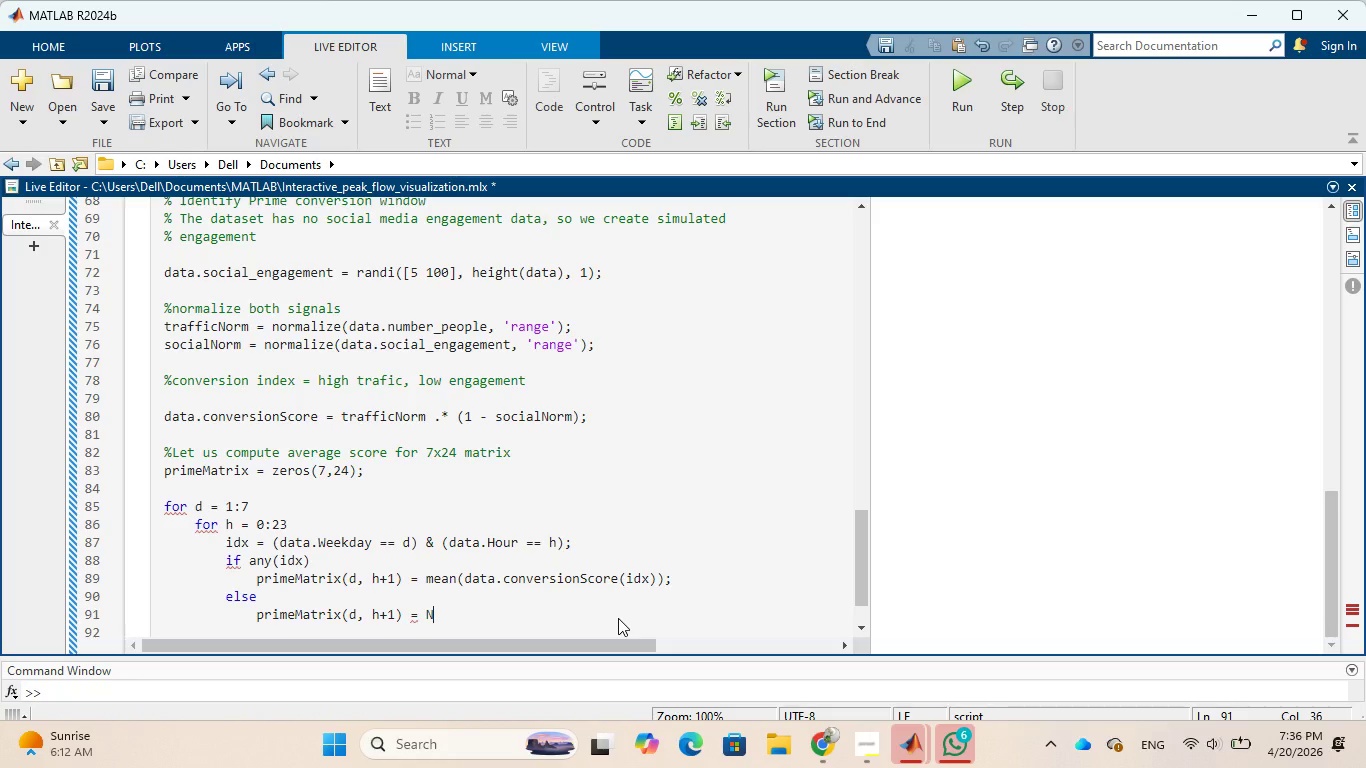 
key(CapsLock)
 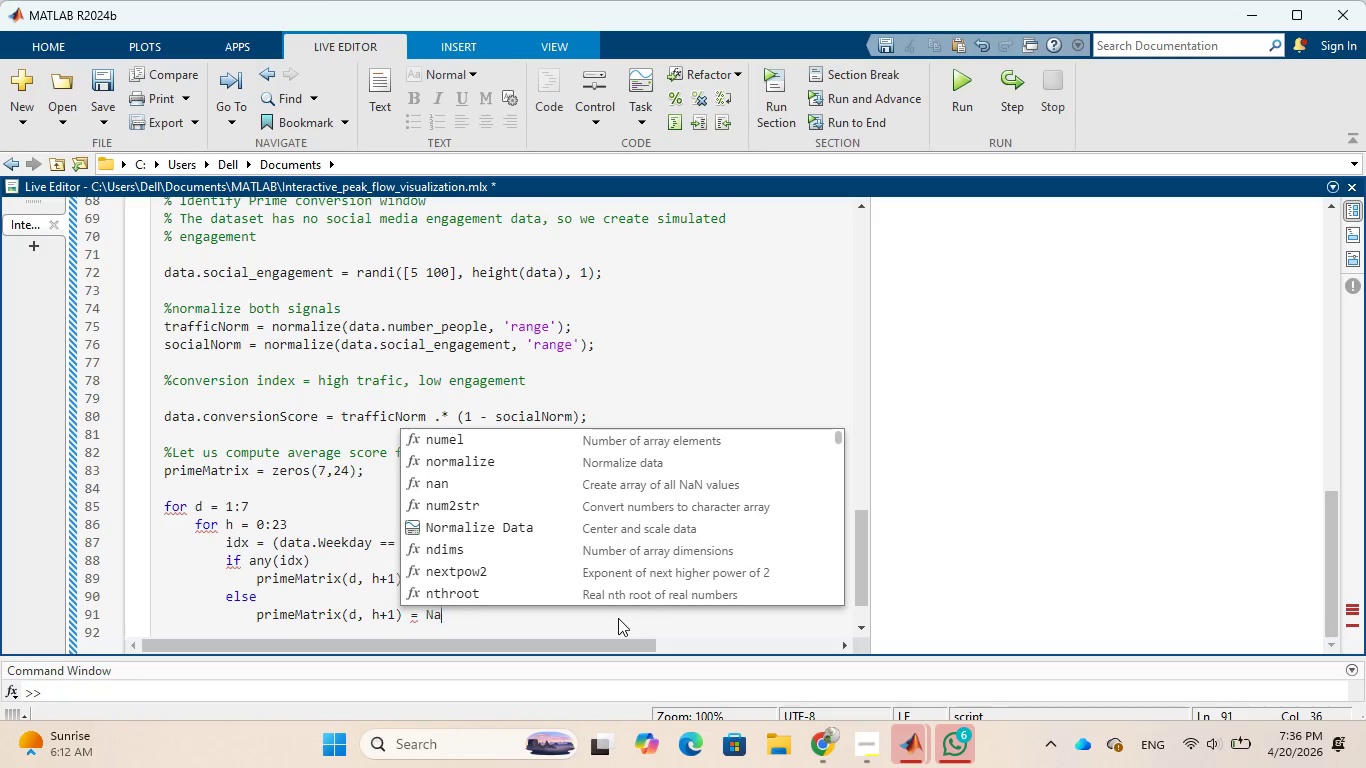 
key(A)
 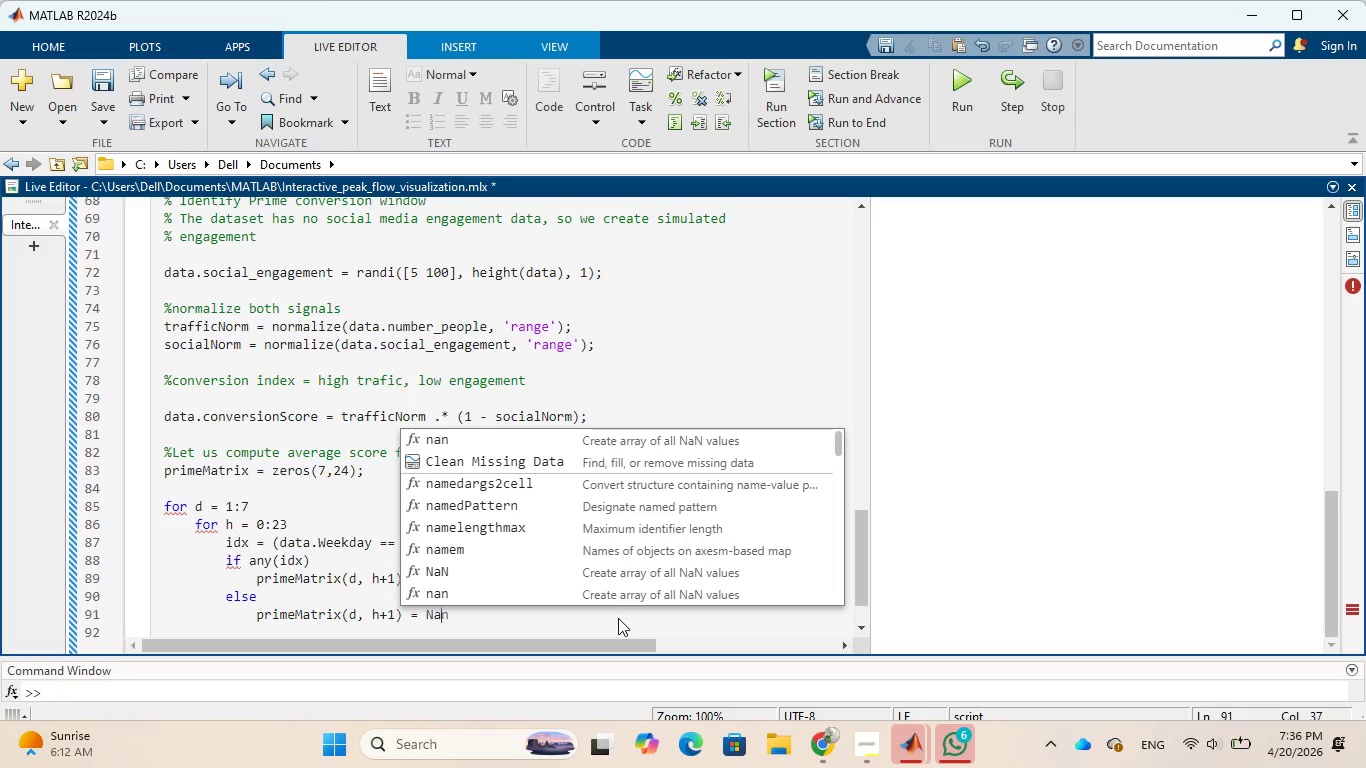 
key(CapsLock)
 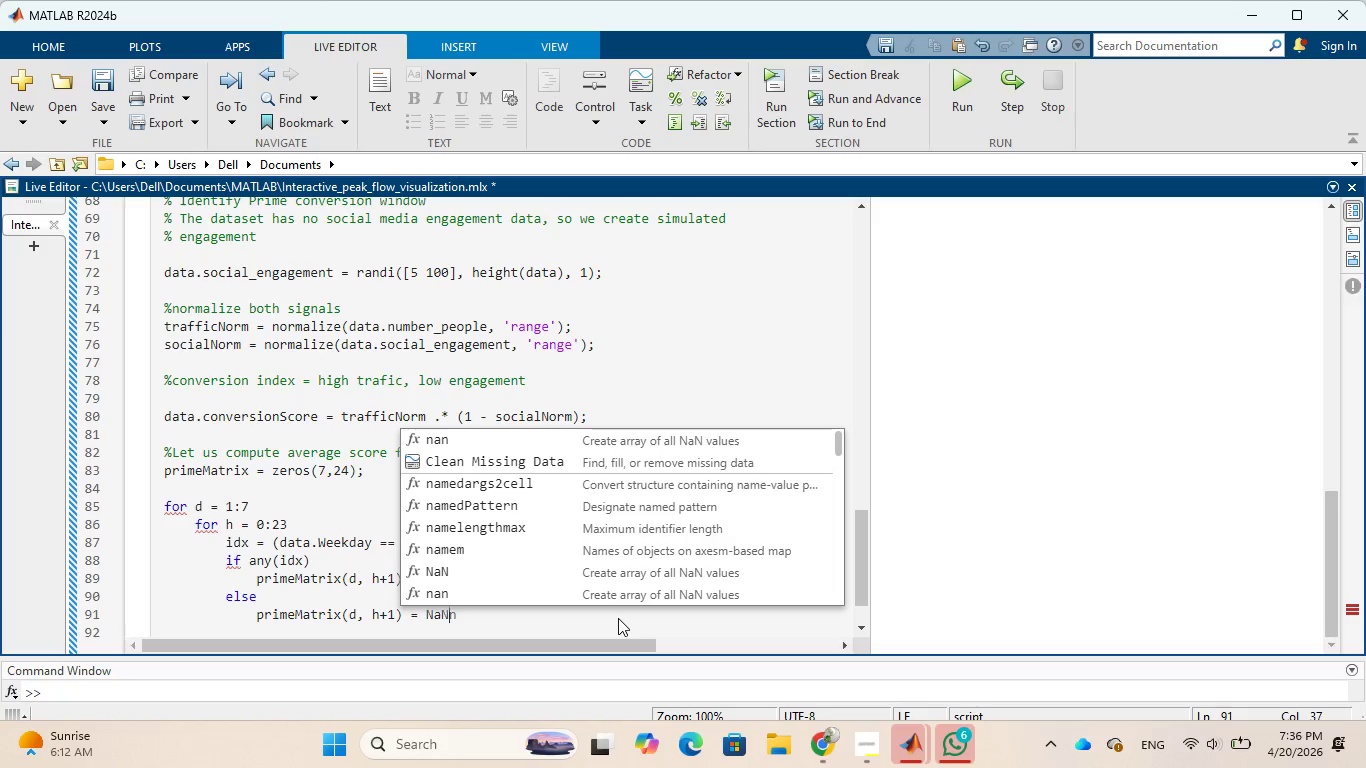 
key(N)
 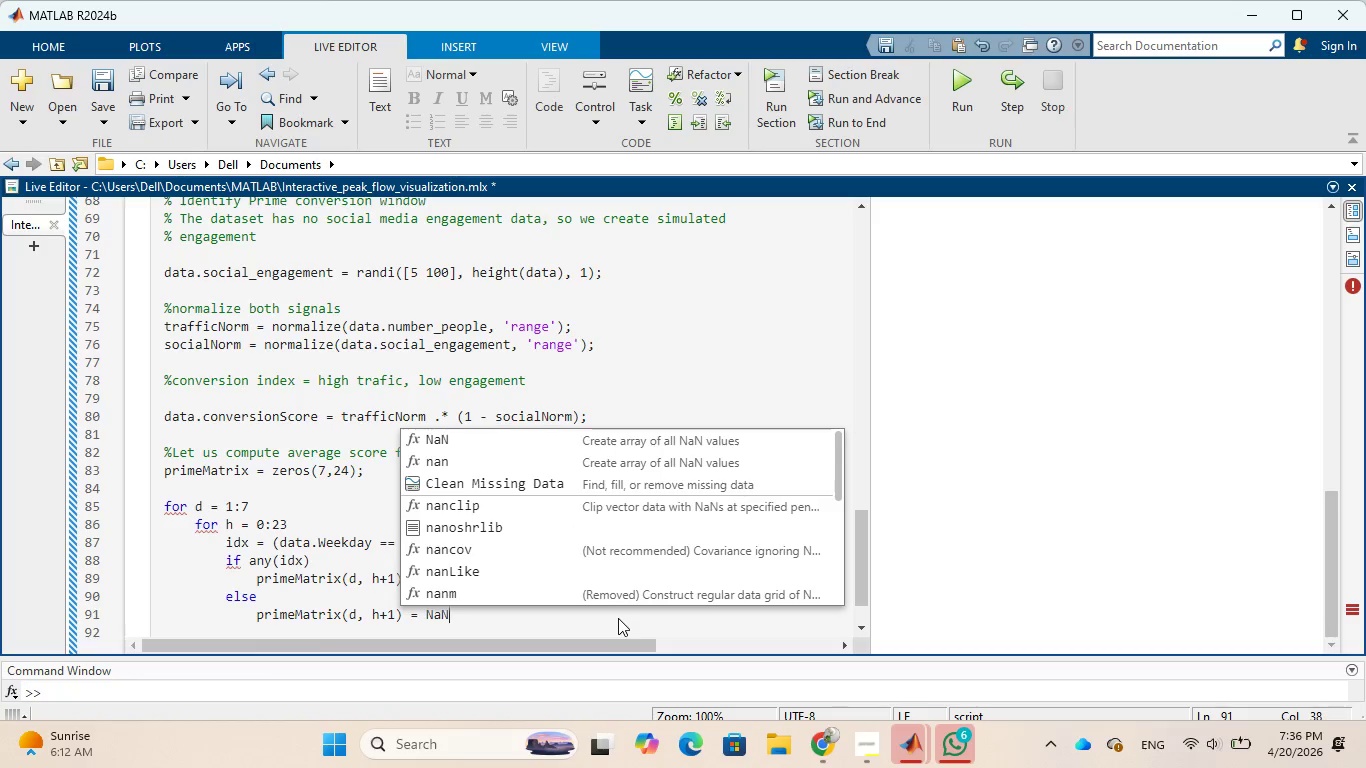 
key(CapsLock)
 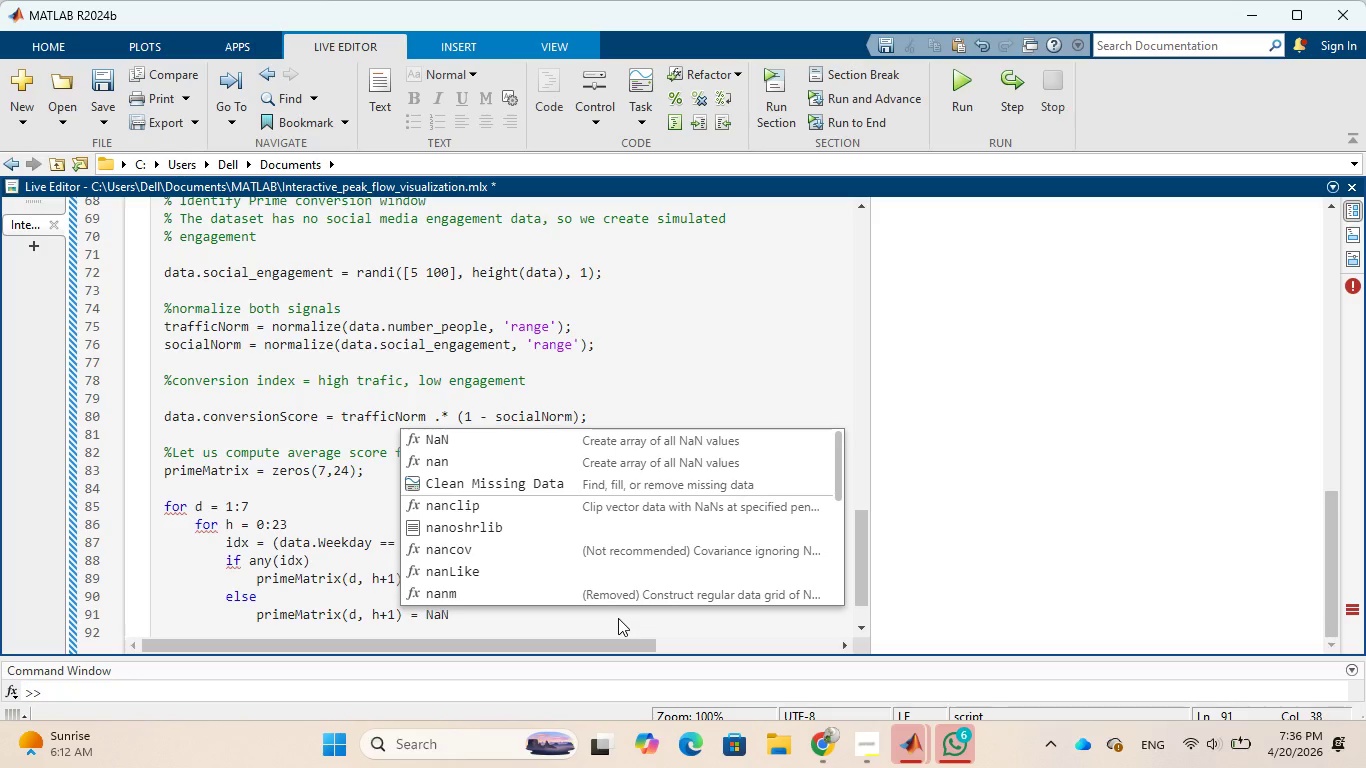 
key(Semicolon)
 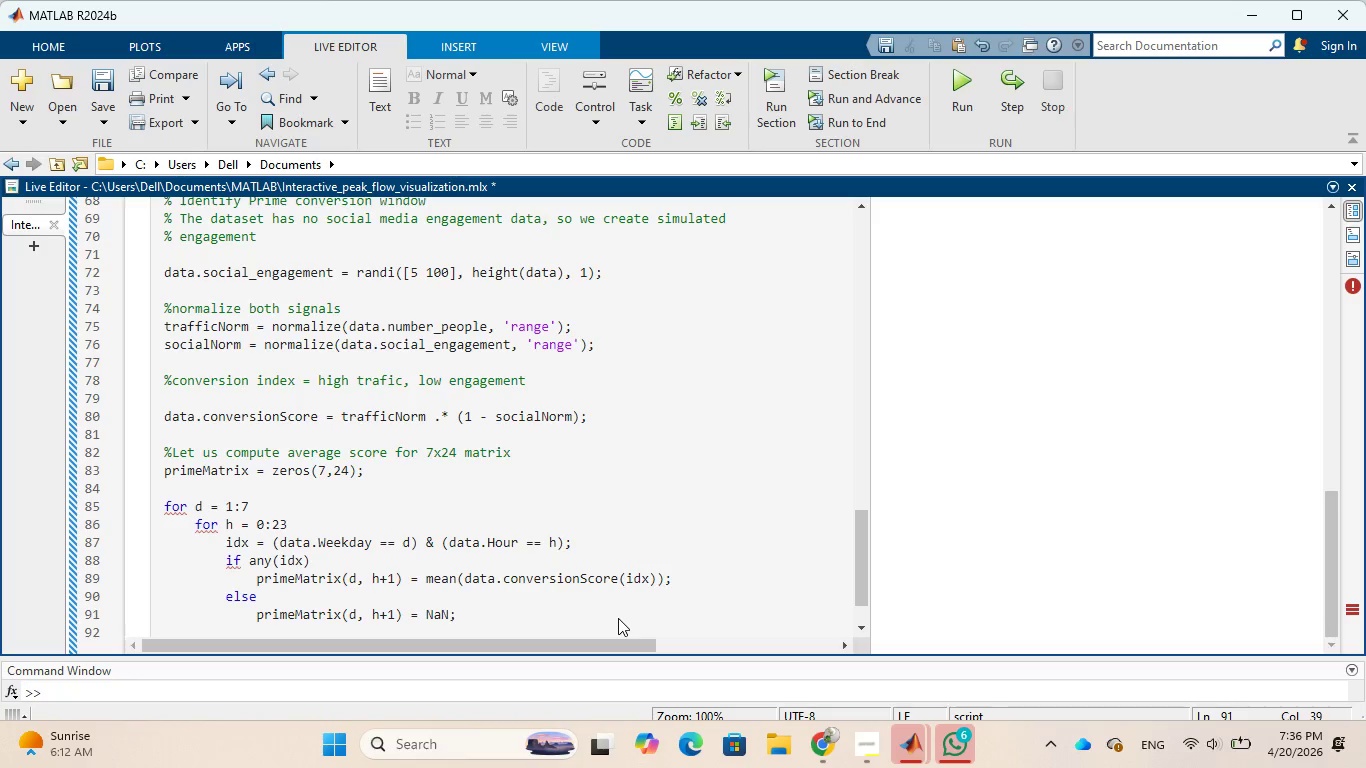 
key(Enter)
 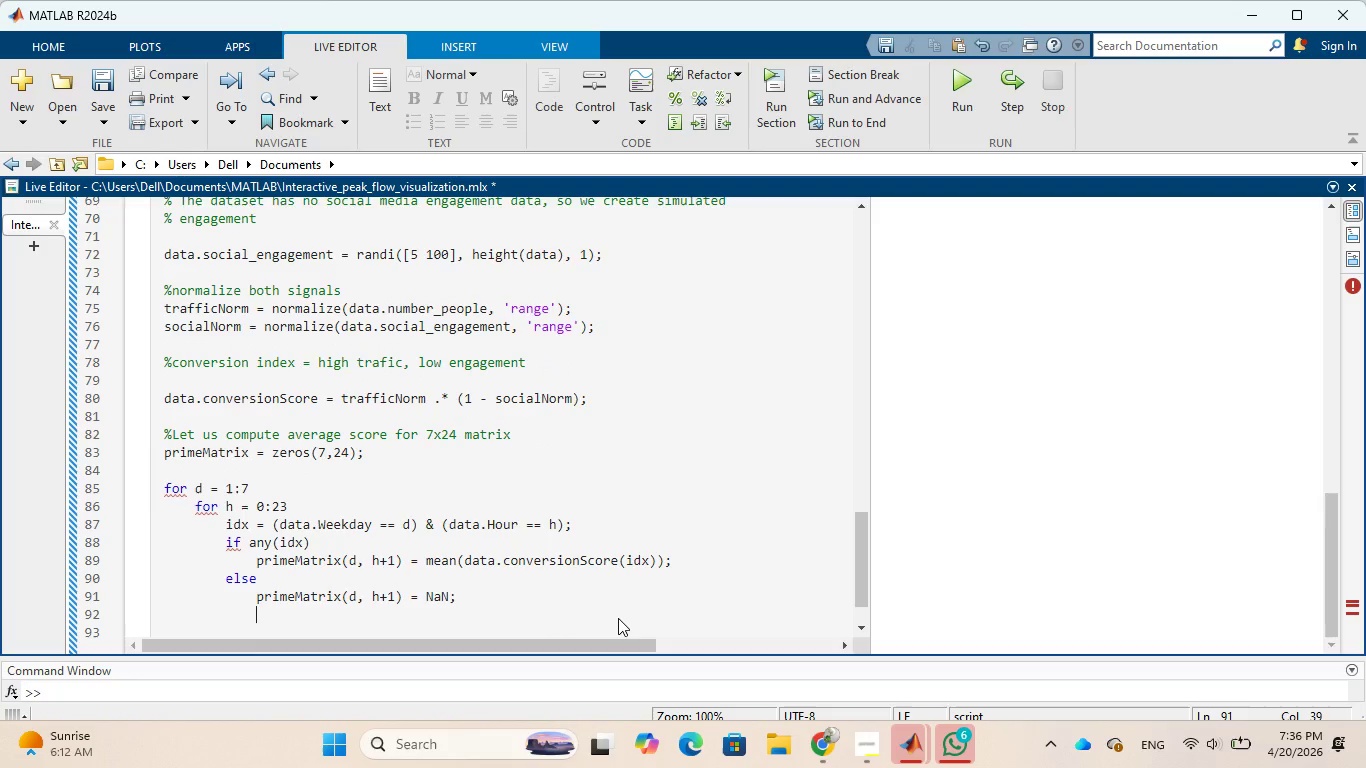 
type(end)
 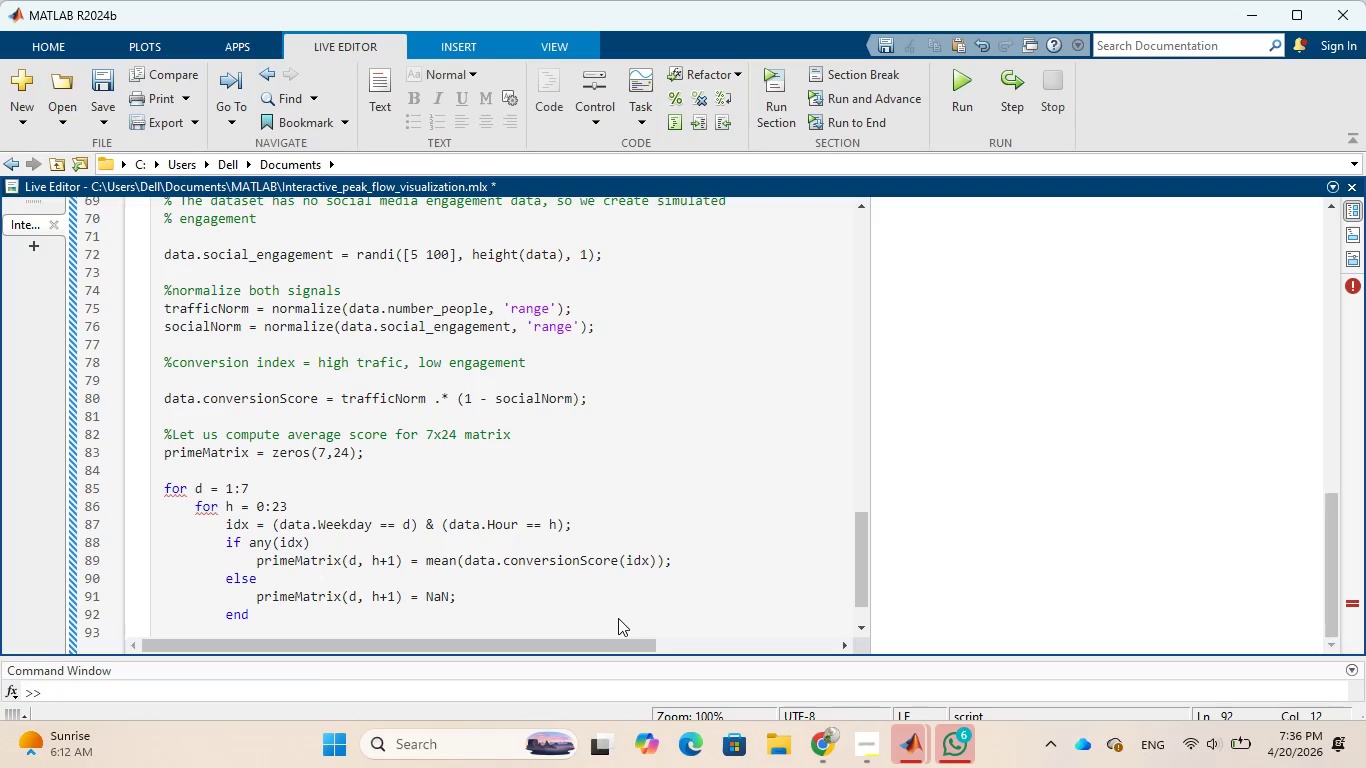 
key(Enter)
 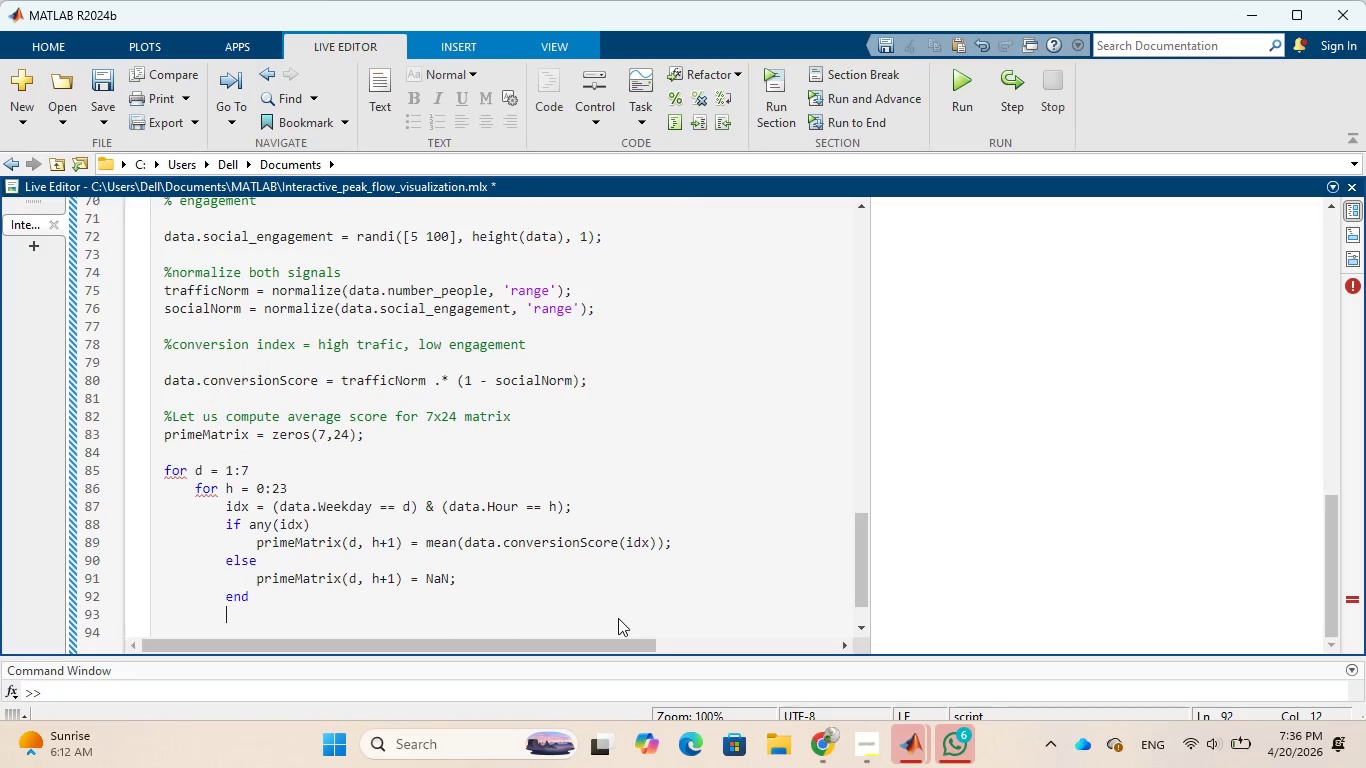 
type(end)
 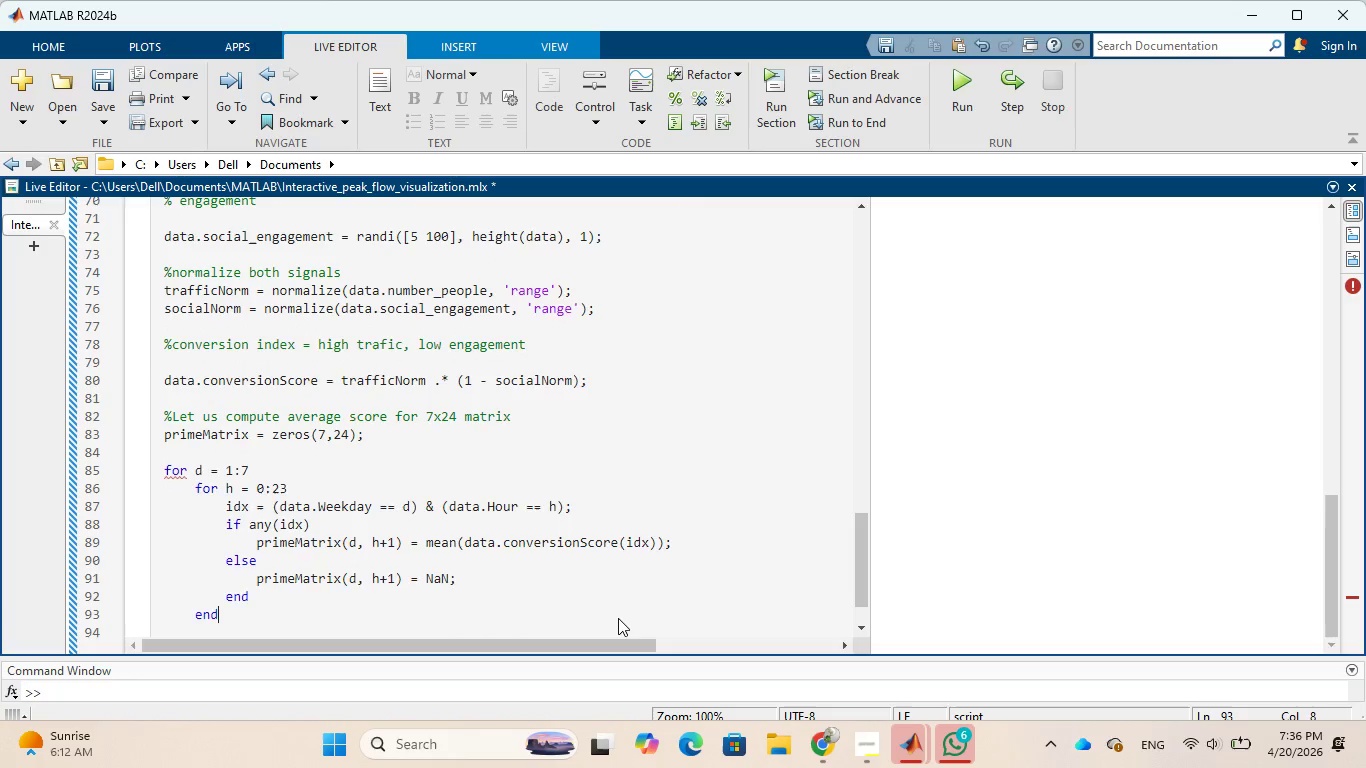 
key(Enter)
 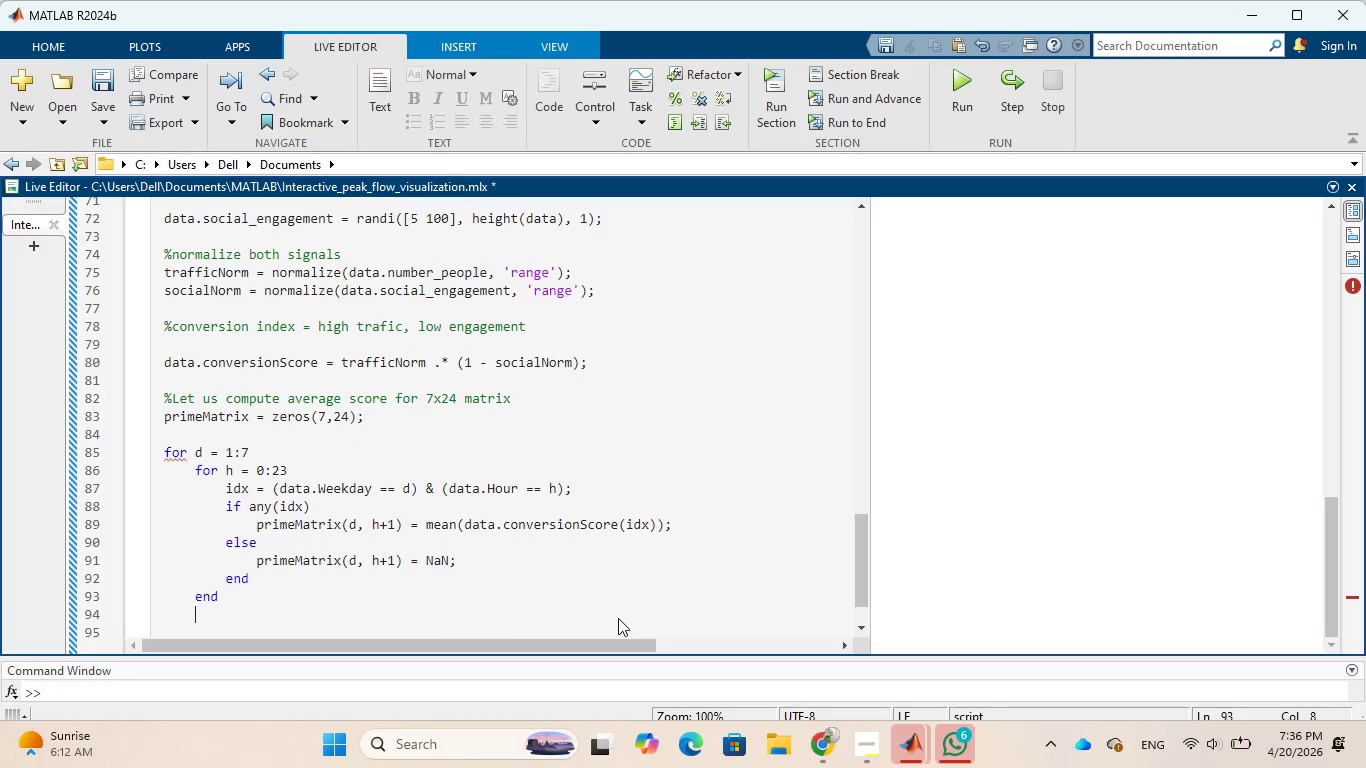 
type(end)
 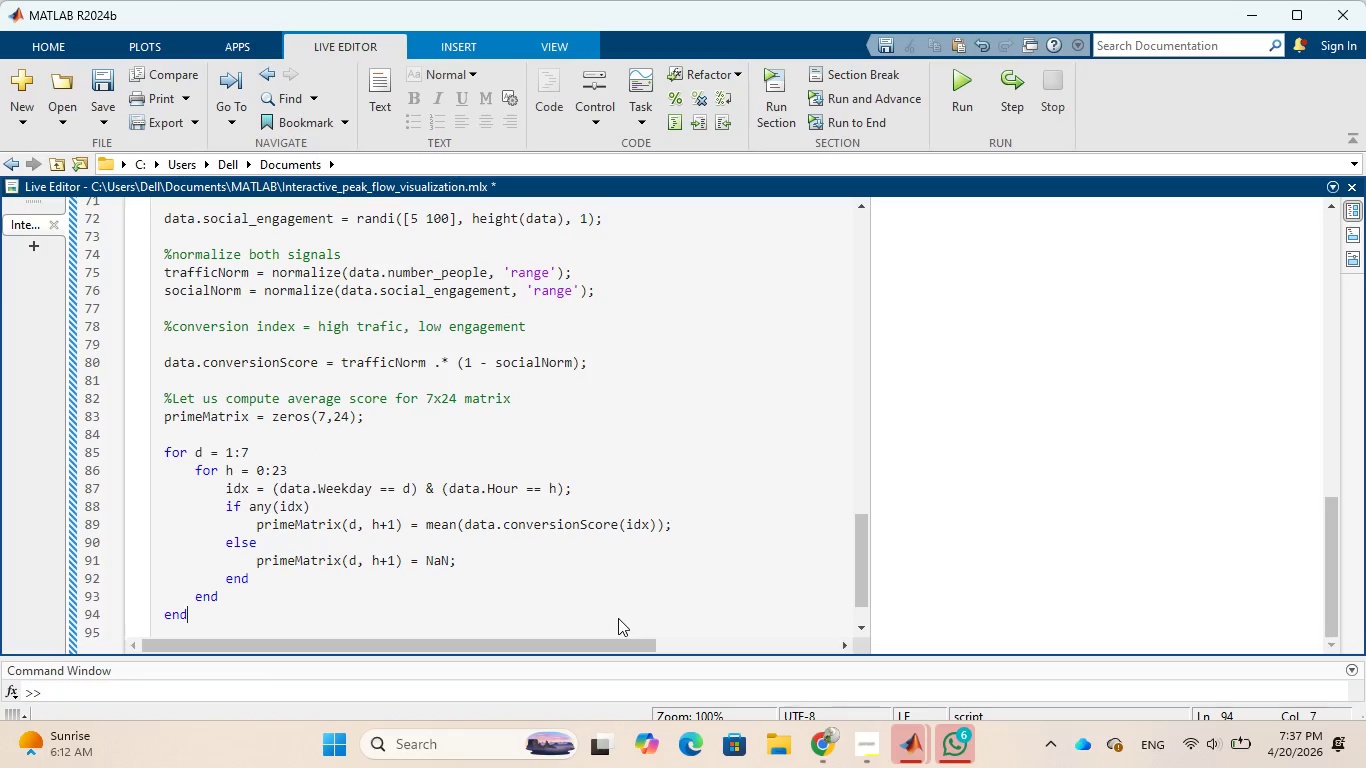 
wait(5.41)
 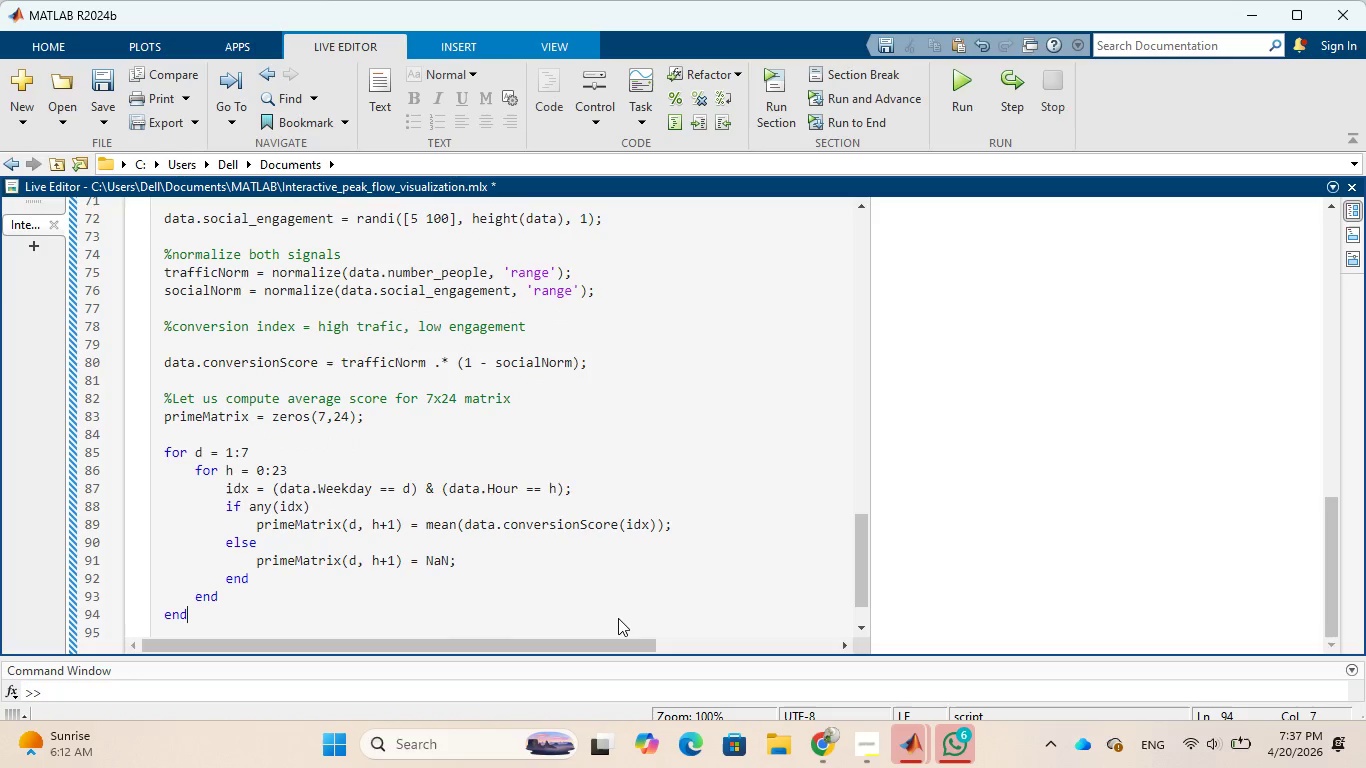 
key(Enter)
 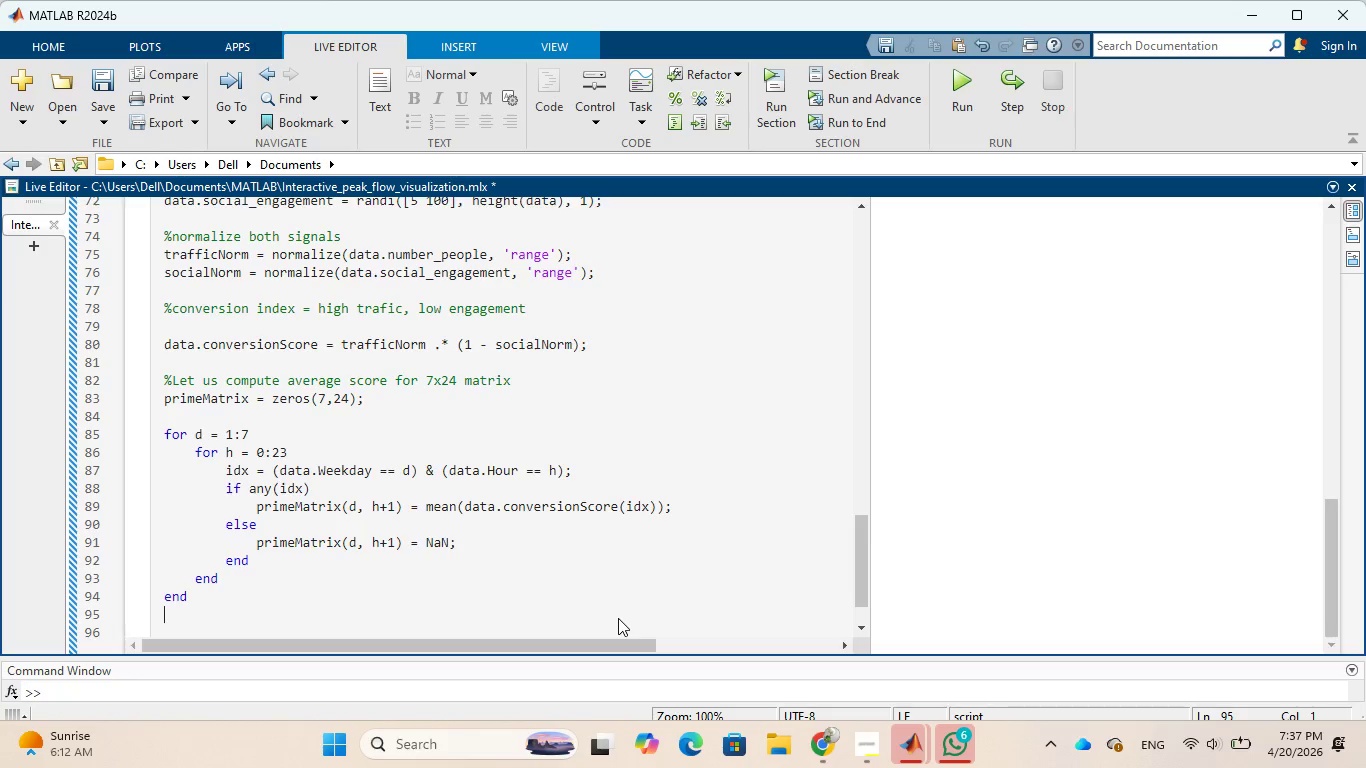 
wait(30.91)
 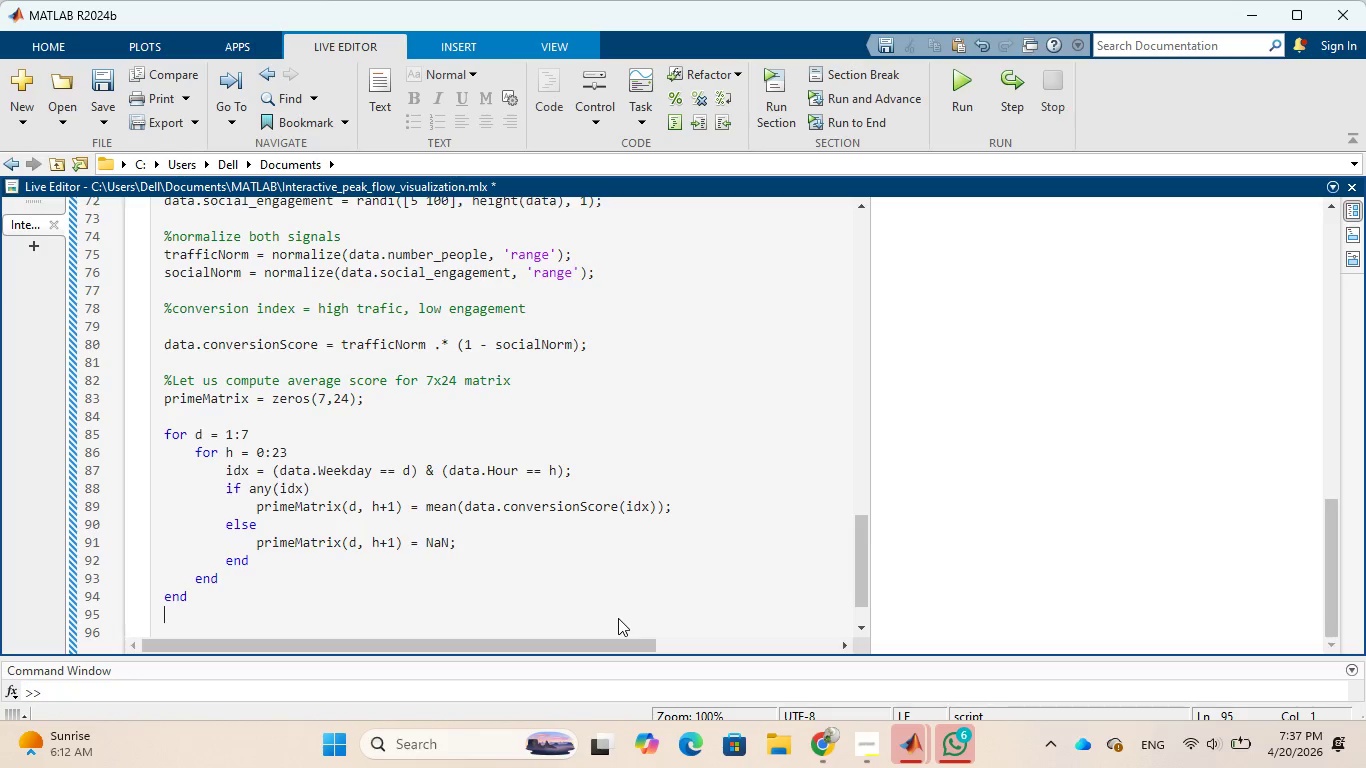 
key(Enter)
 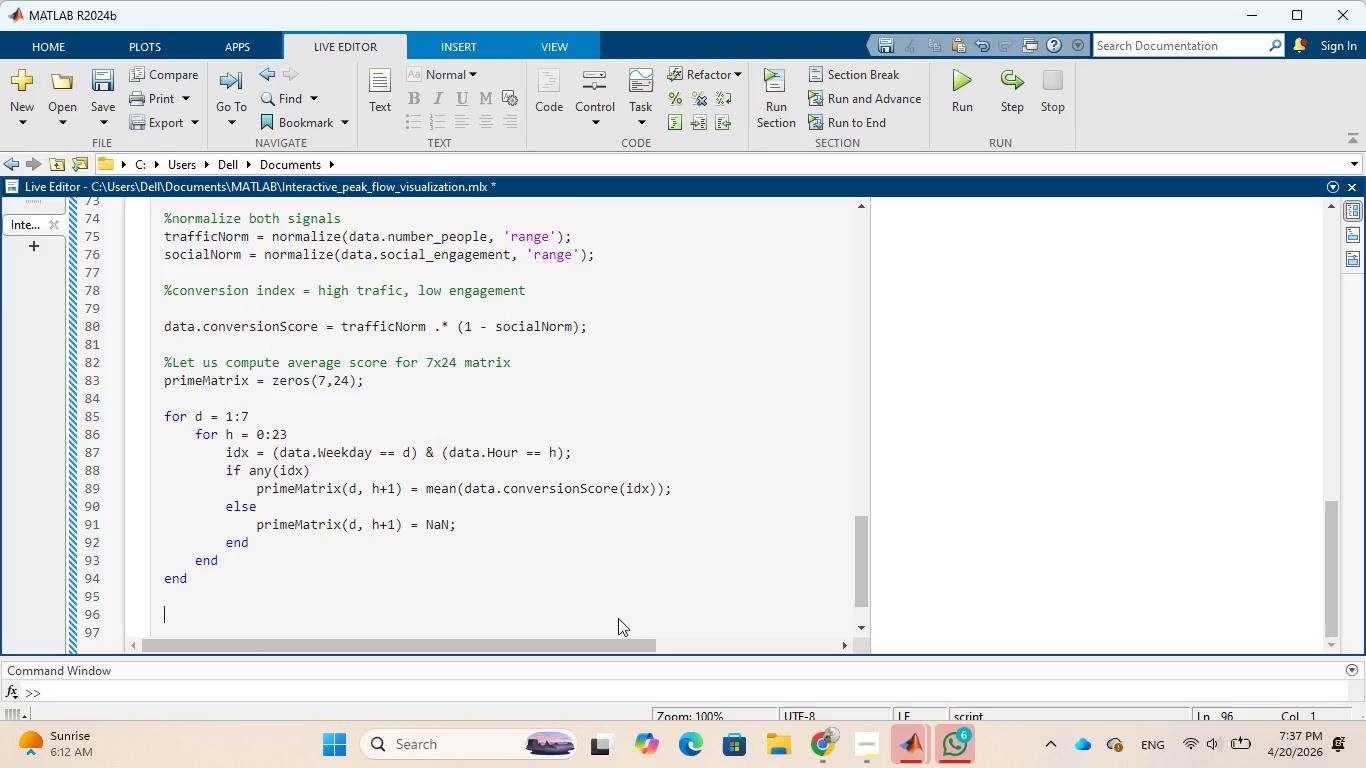 
key(Shift+5)
 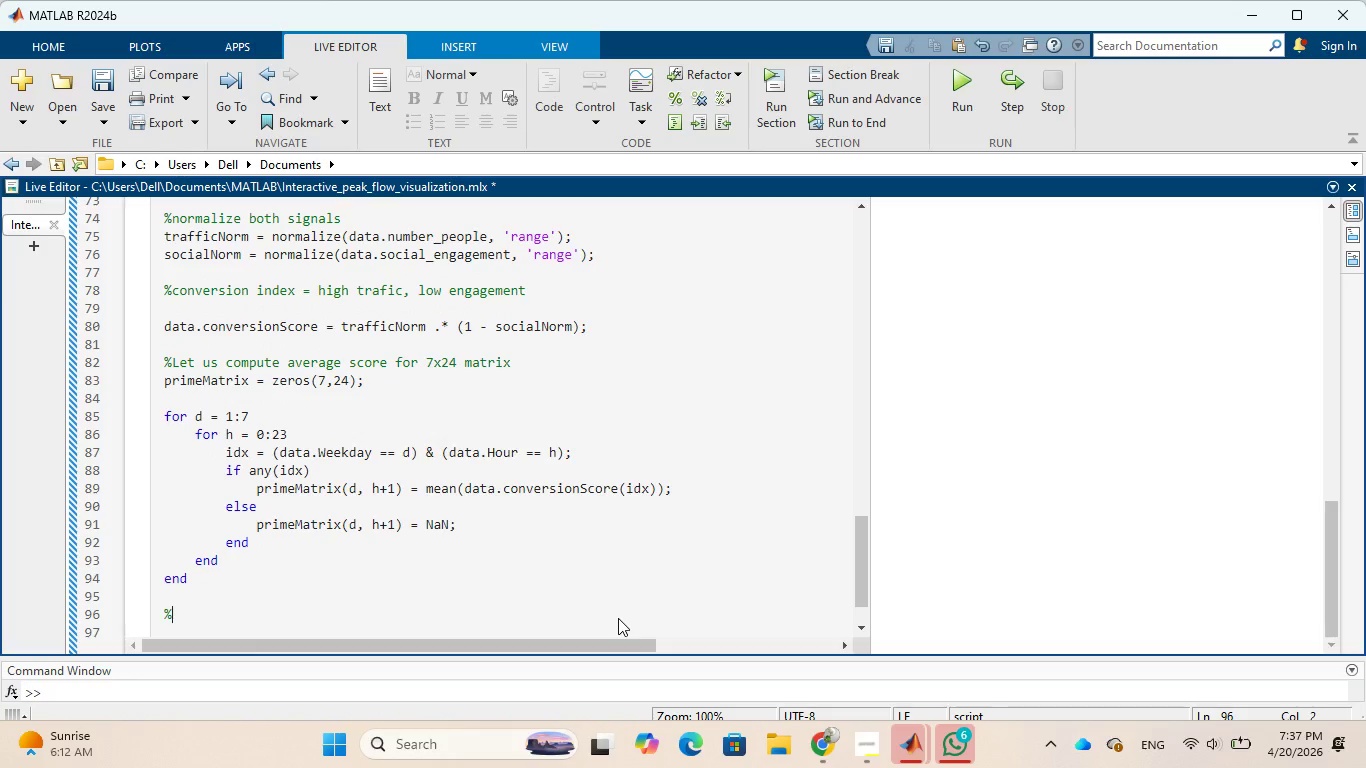 
type( plot )
 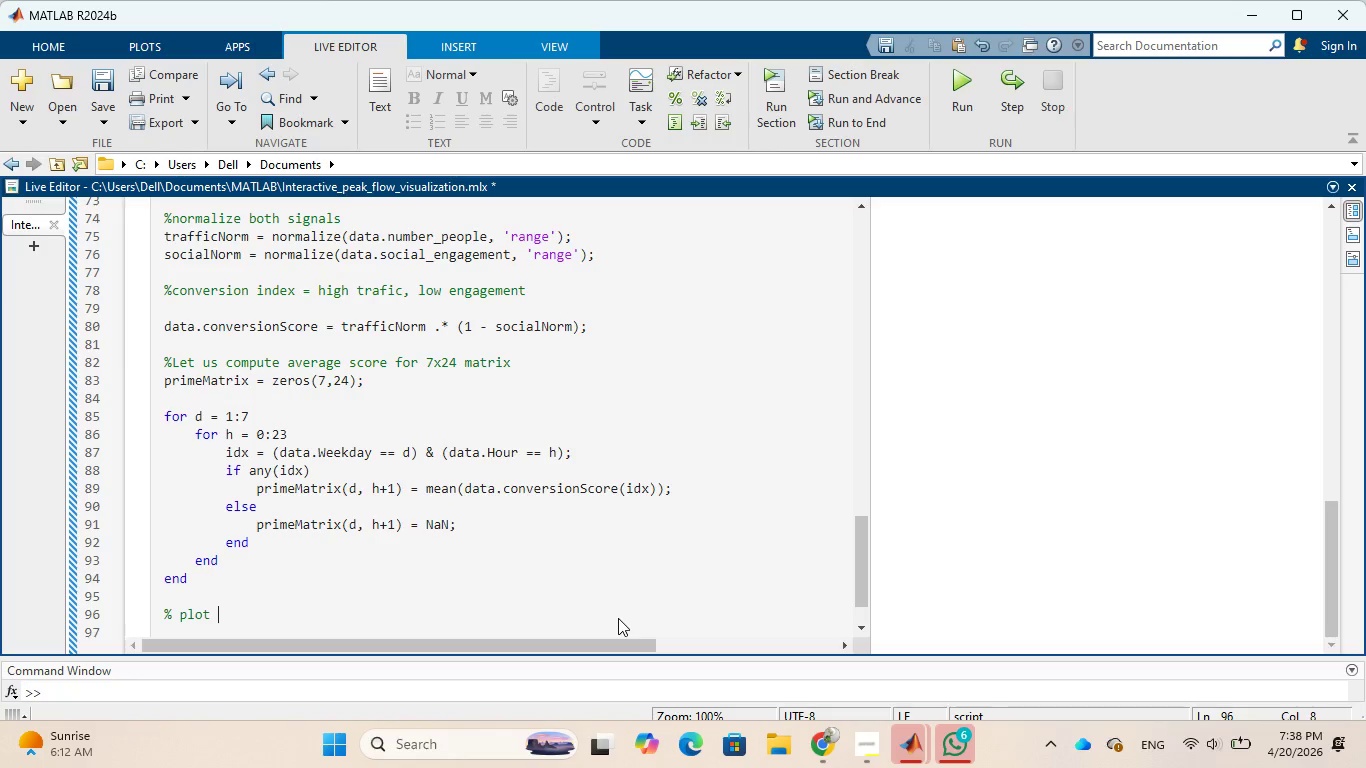 
wait(31.89)
 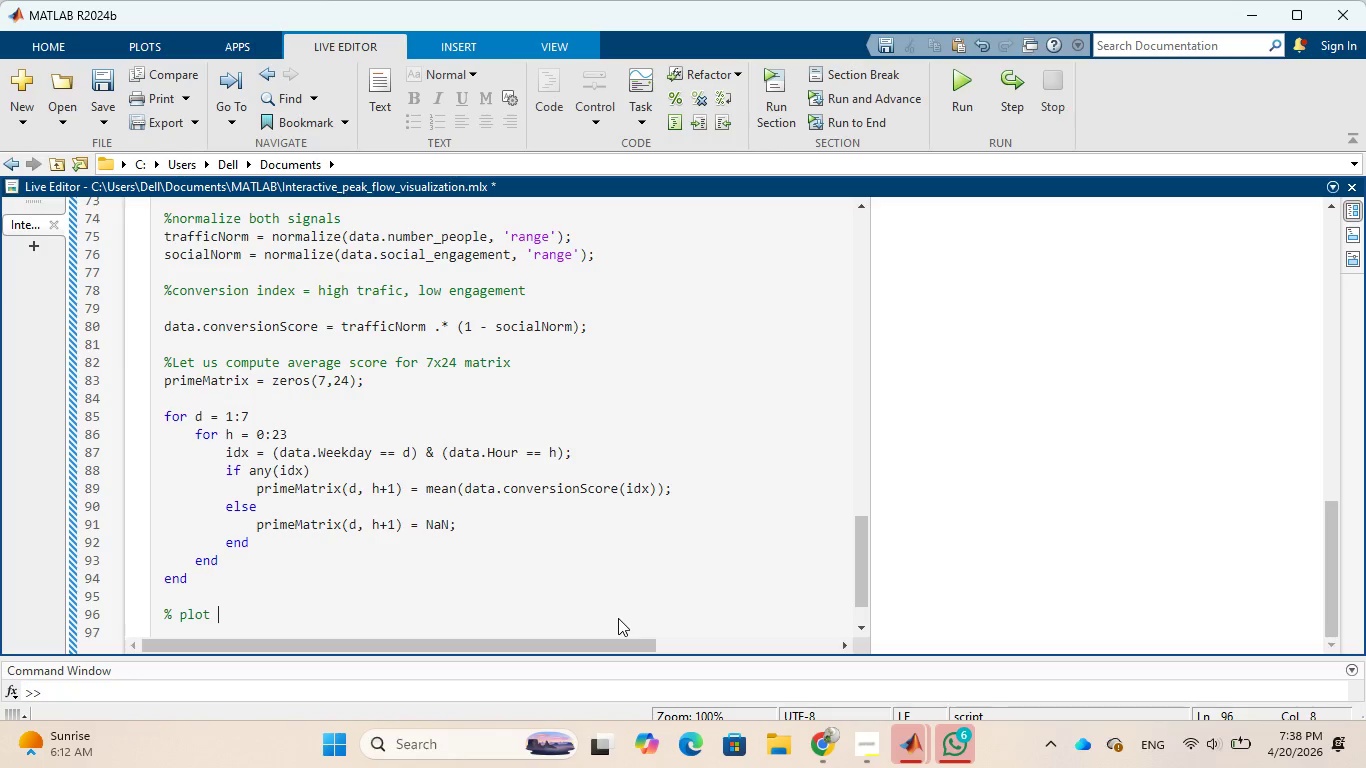 
type(prime conversion window Heatmap)
 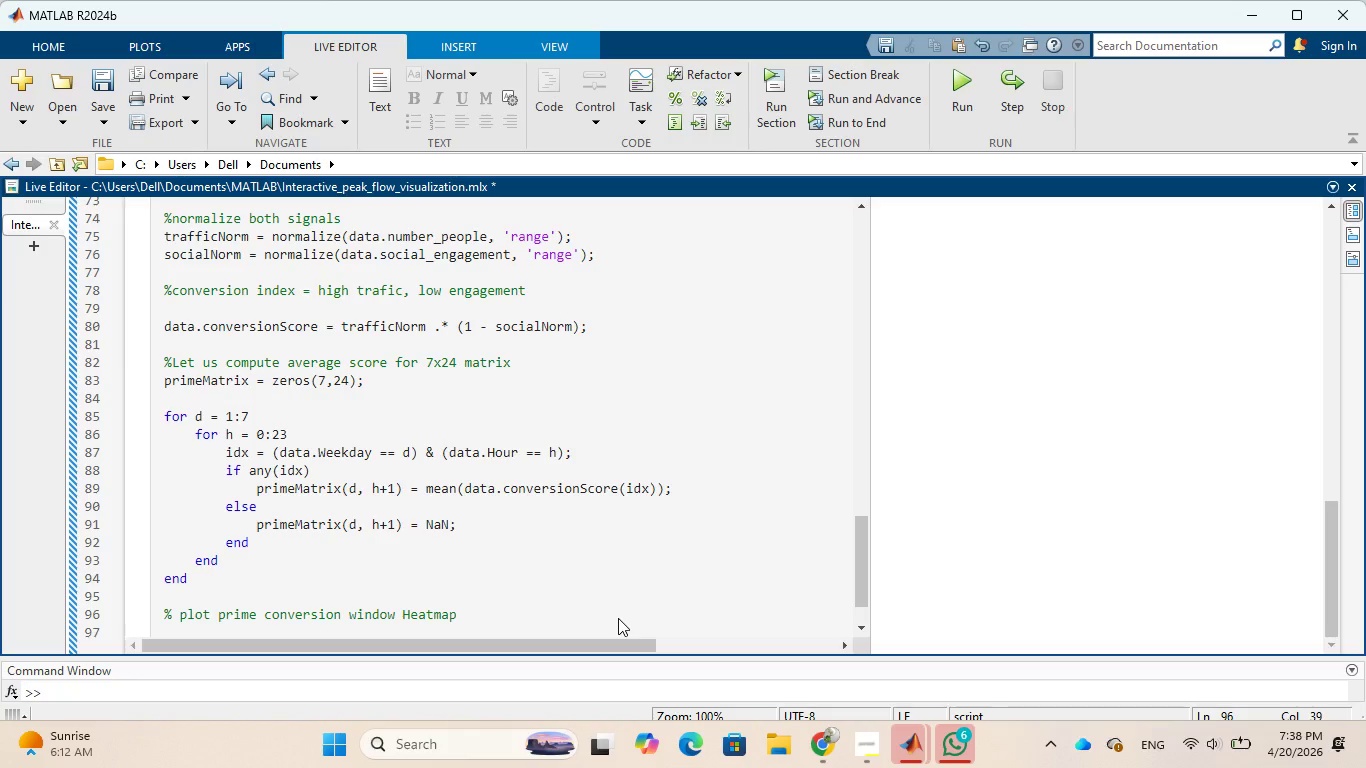 
key(Enter)
 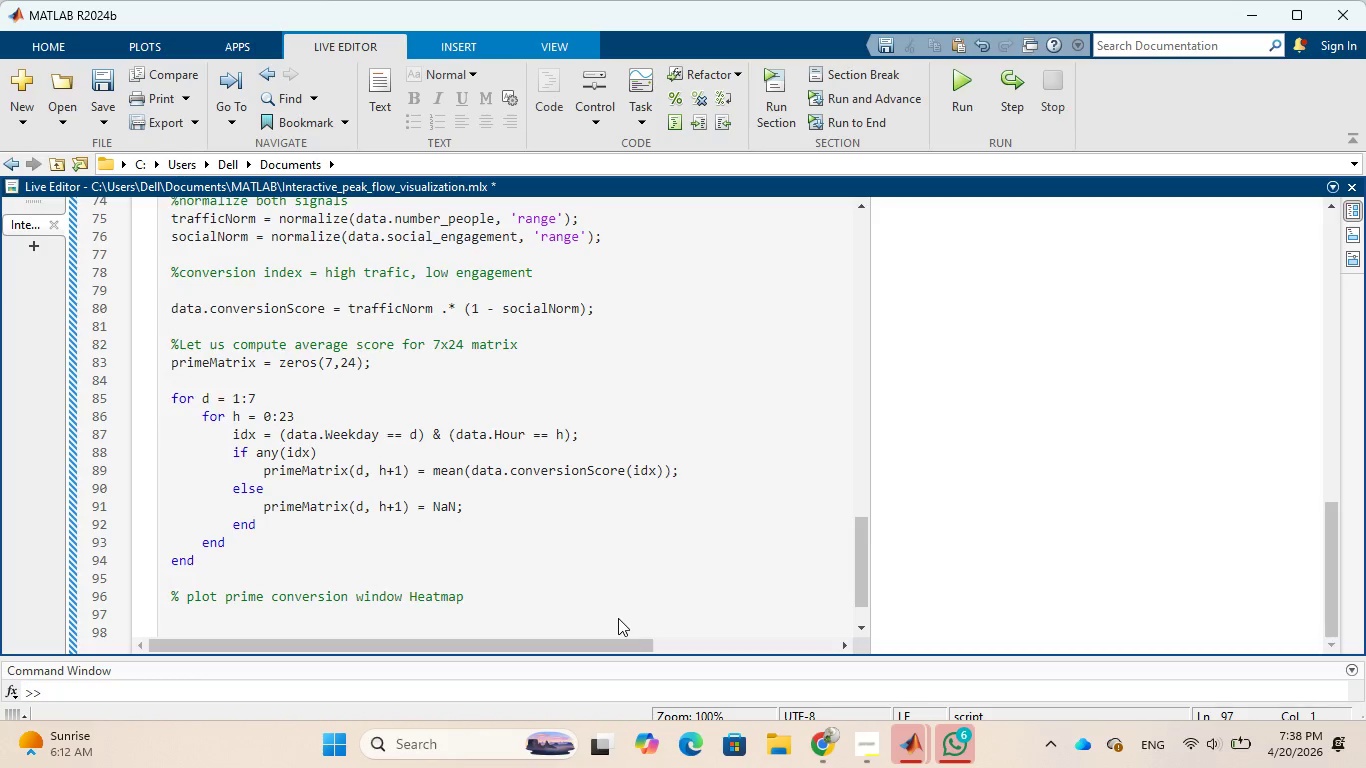 
type(figure;)
 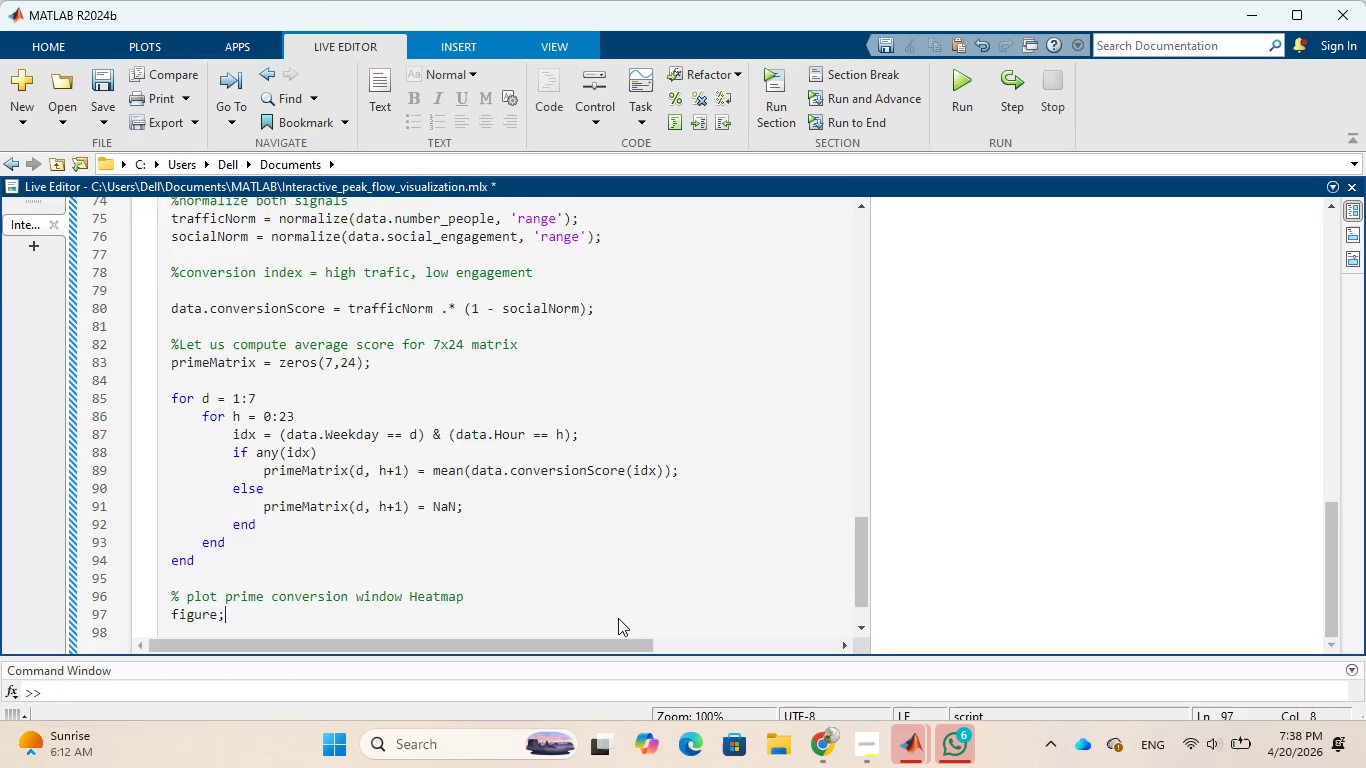 
key(Enter)
 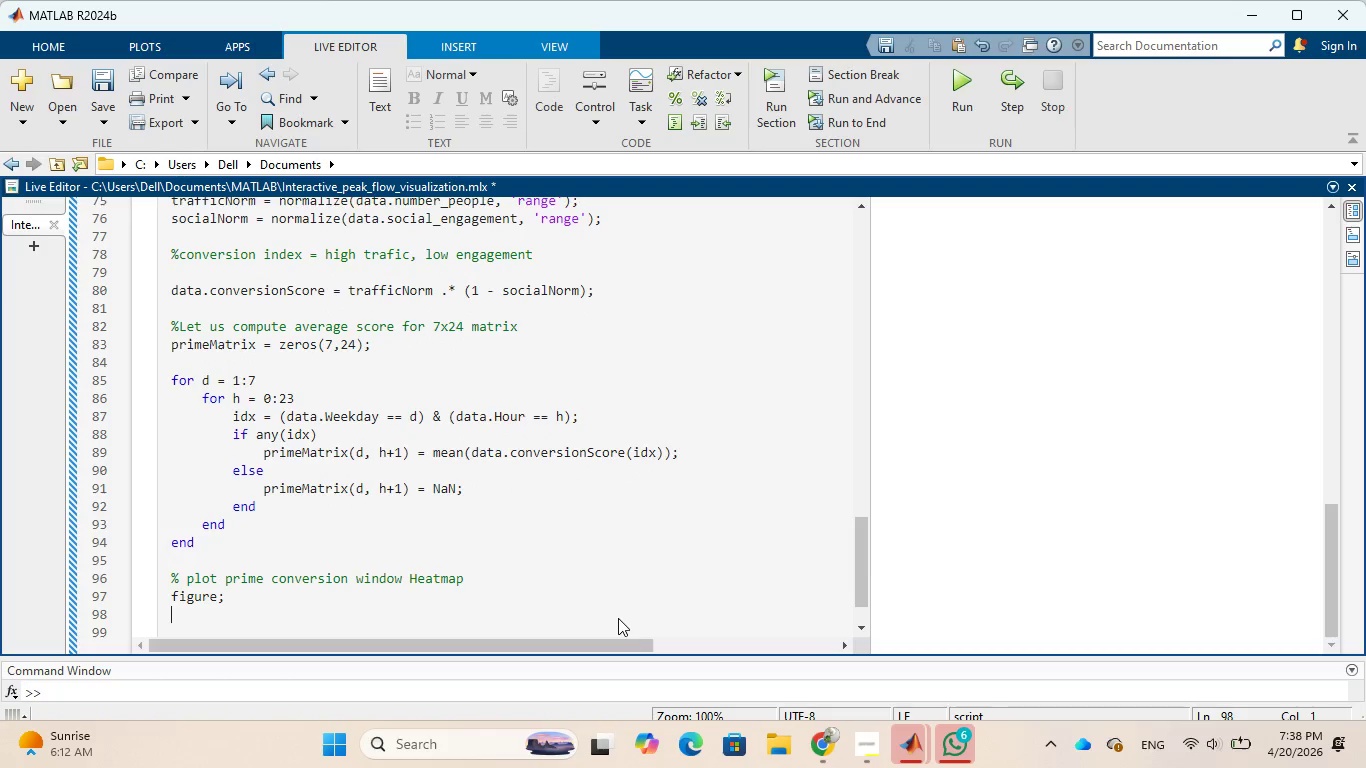 
type(heatmap()
 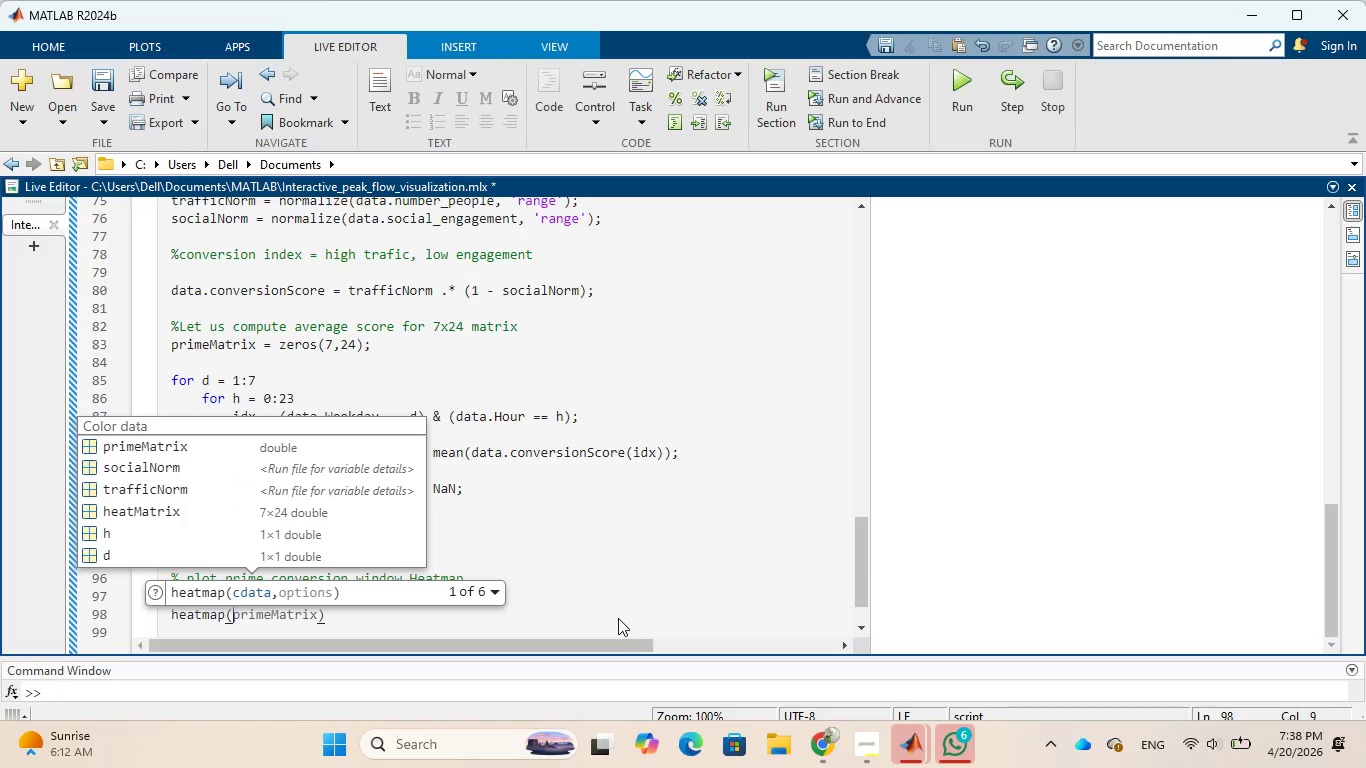 
type(hurs)
key(Backspace)
key(Backspace)
key(Backspace)
type(ours)
 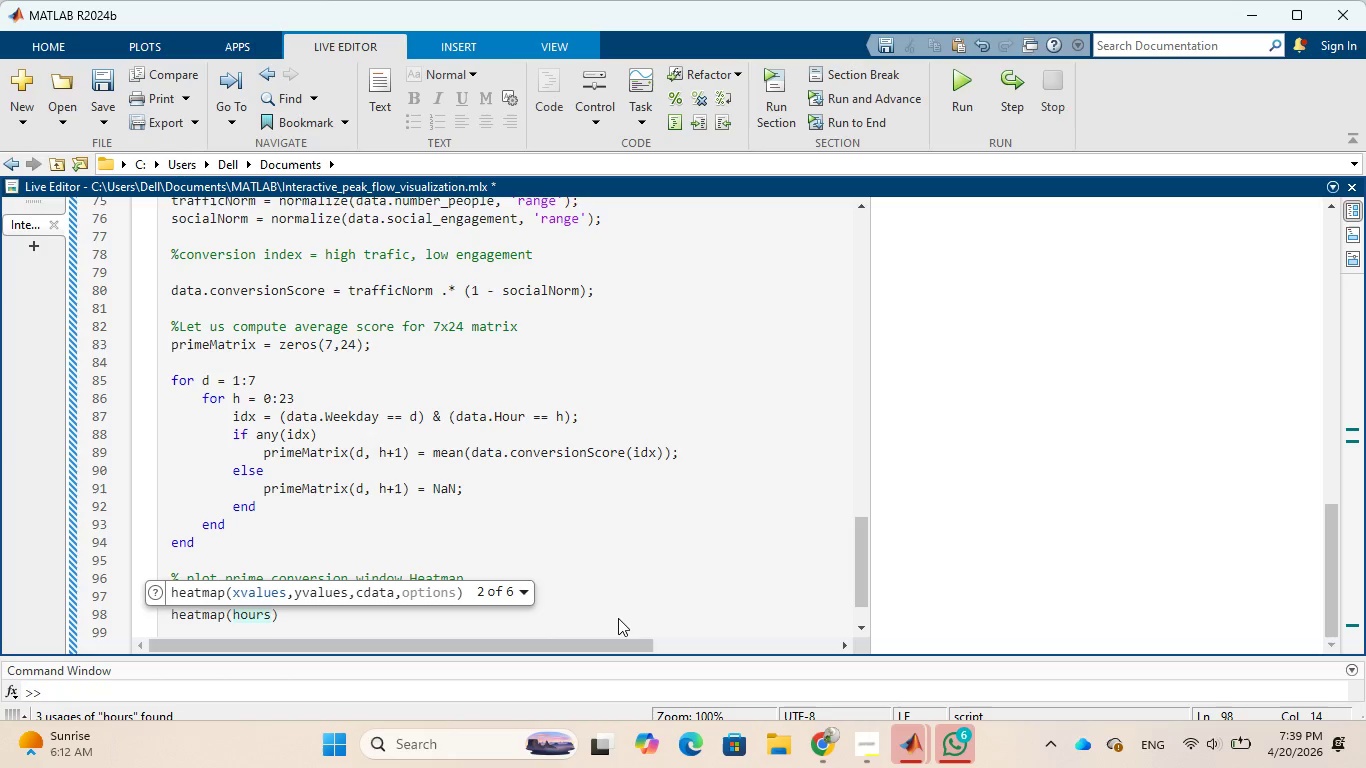 
type(, days)
 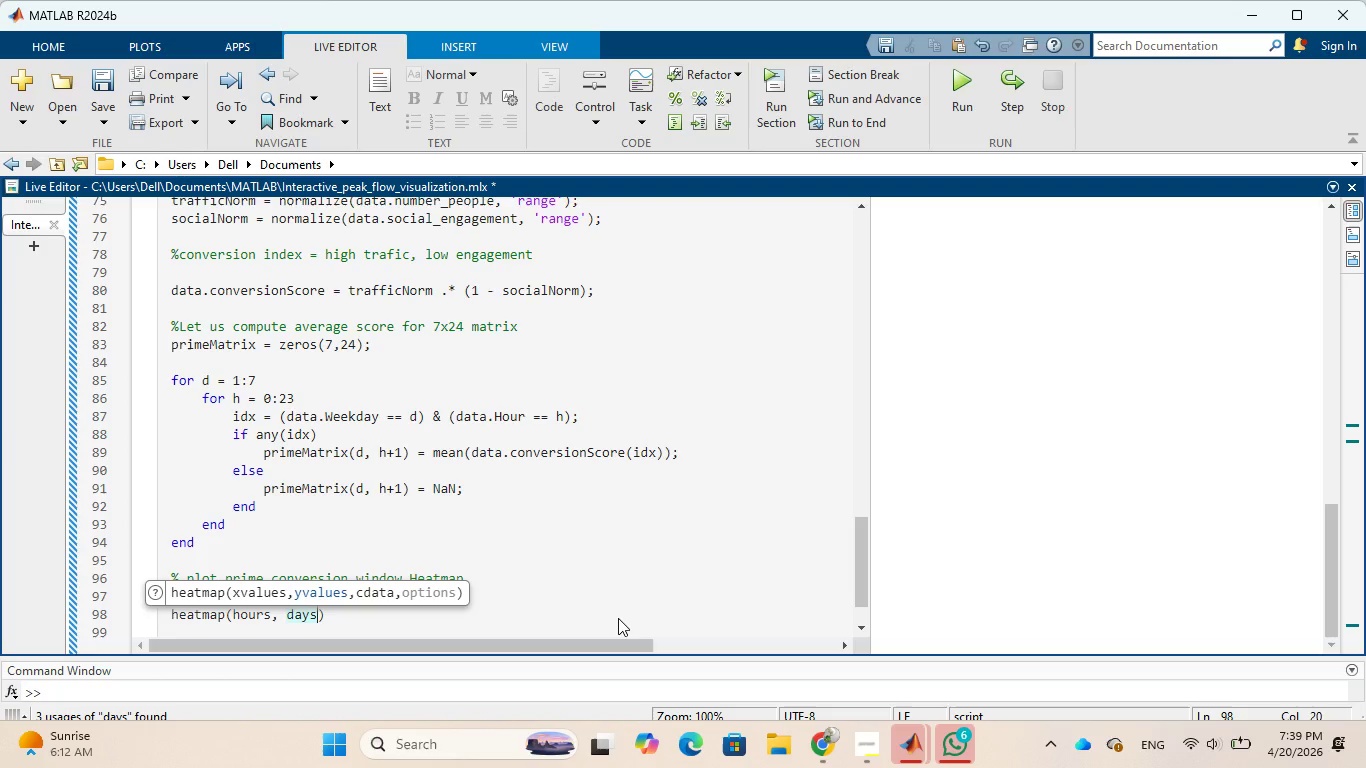 
type(, Pri)
key(Backspace)
key(Backspace)
key(Backspace)
type(prime)
key(Tab)
 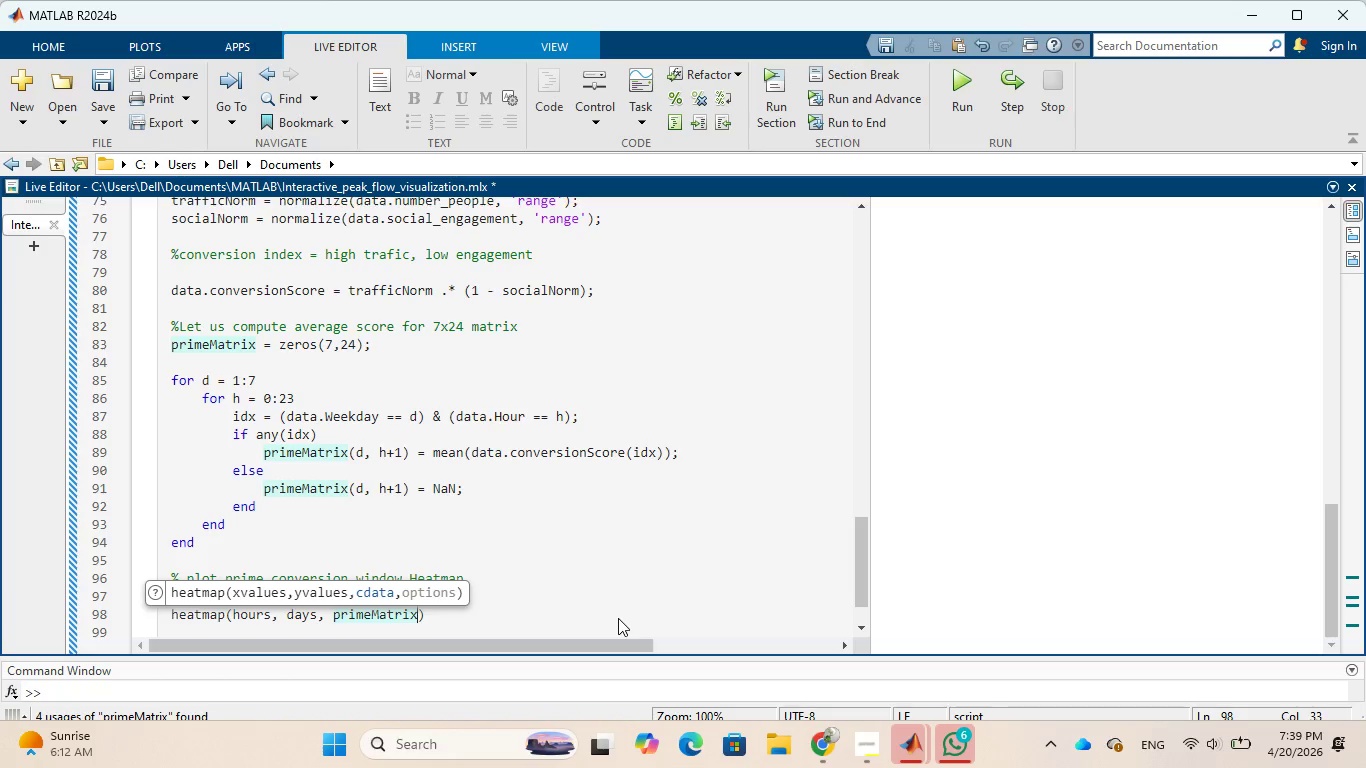 
key(ArrowRight)
 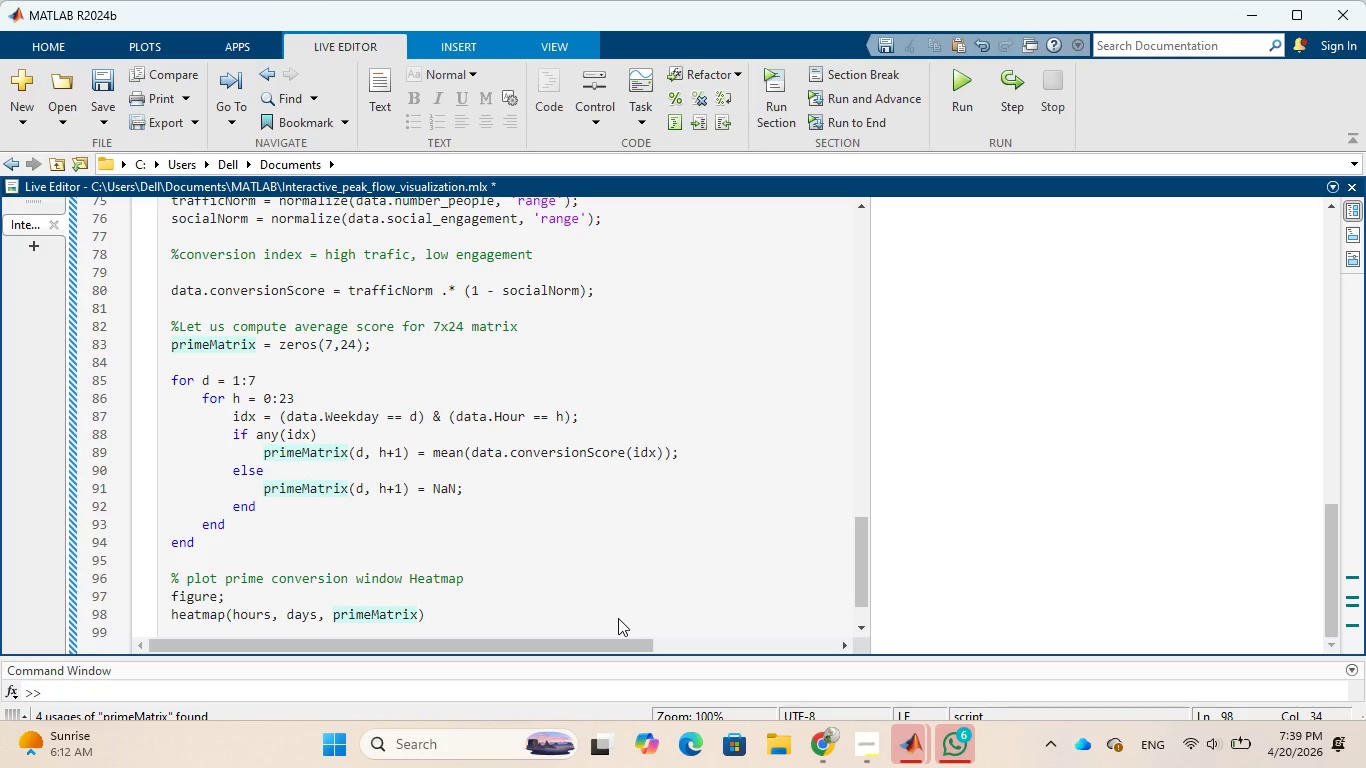 
key(Semicolon)
 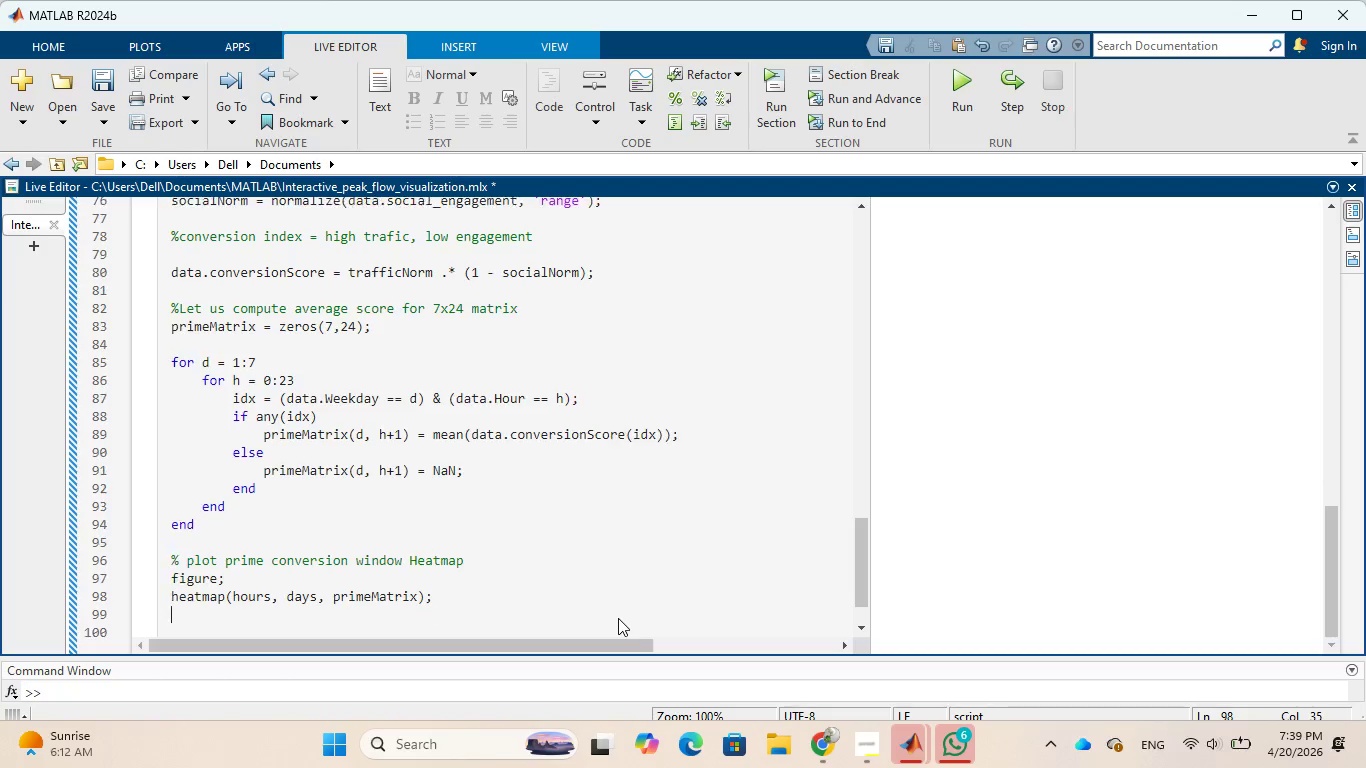 
key(Enter)
 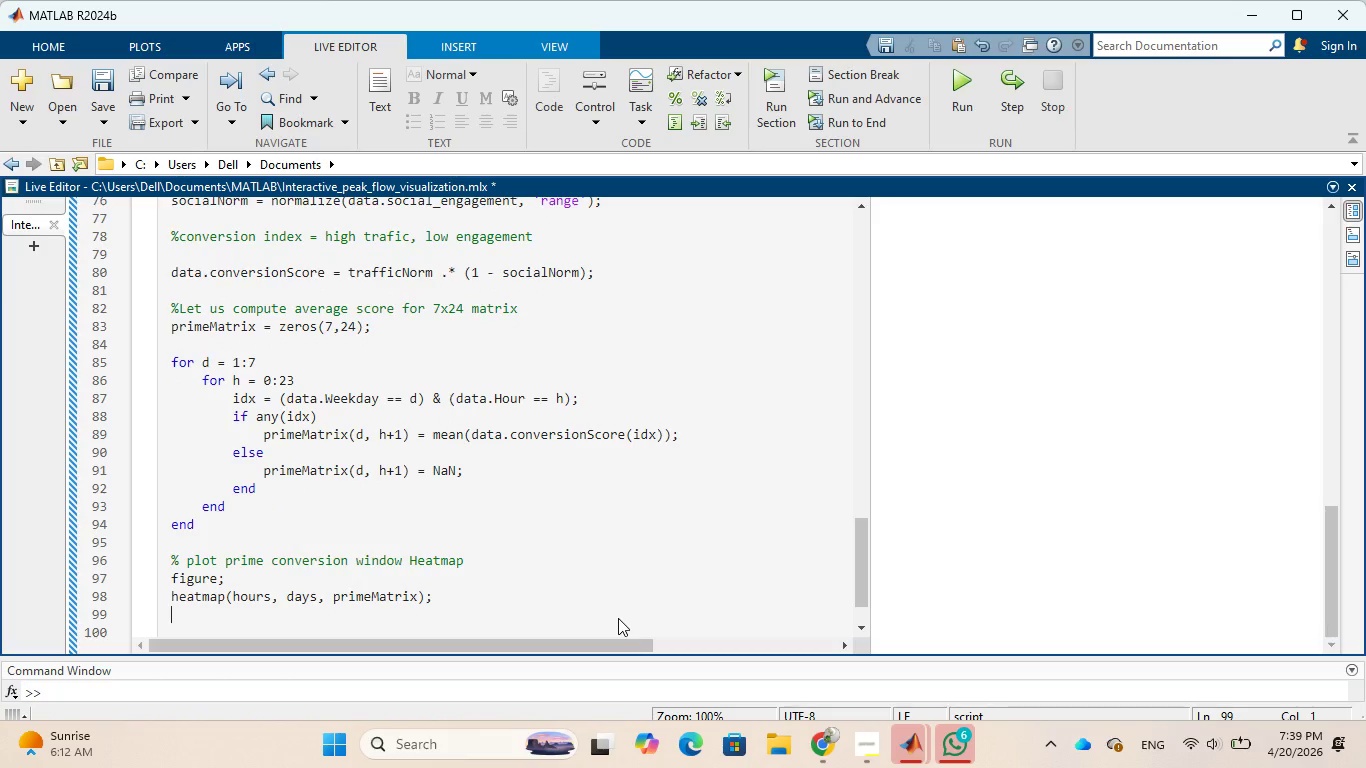 
type(title()
 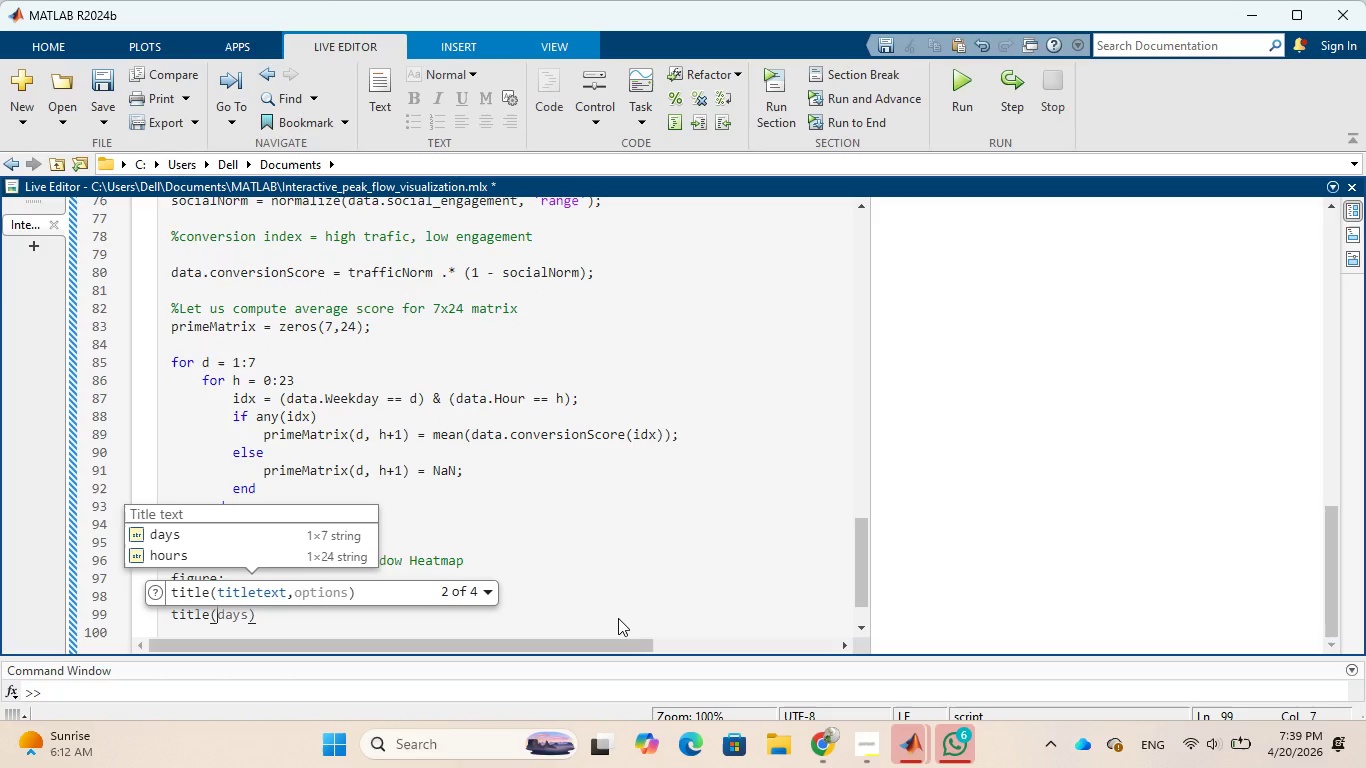 
wait(7.31)
 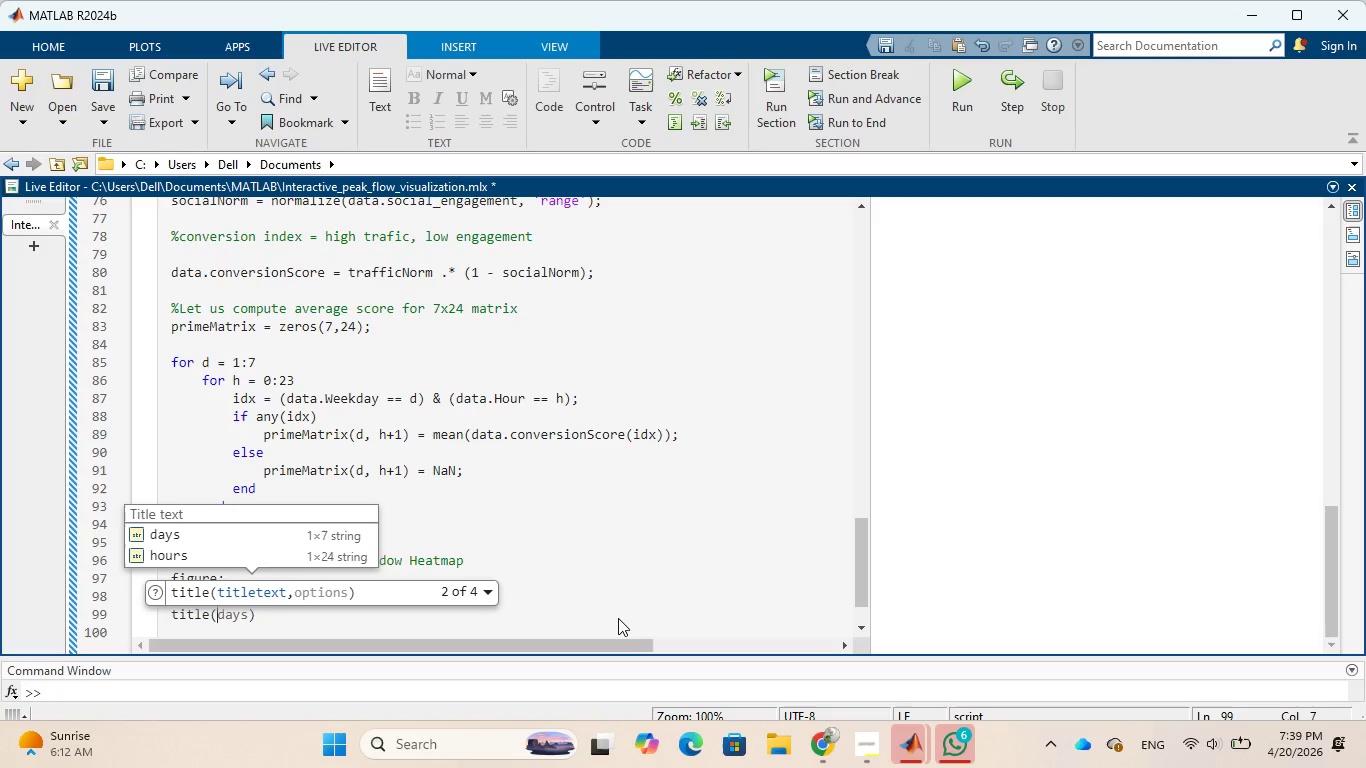 
key(Shift+Quote)
 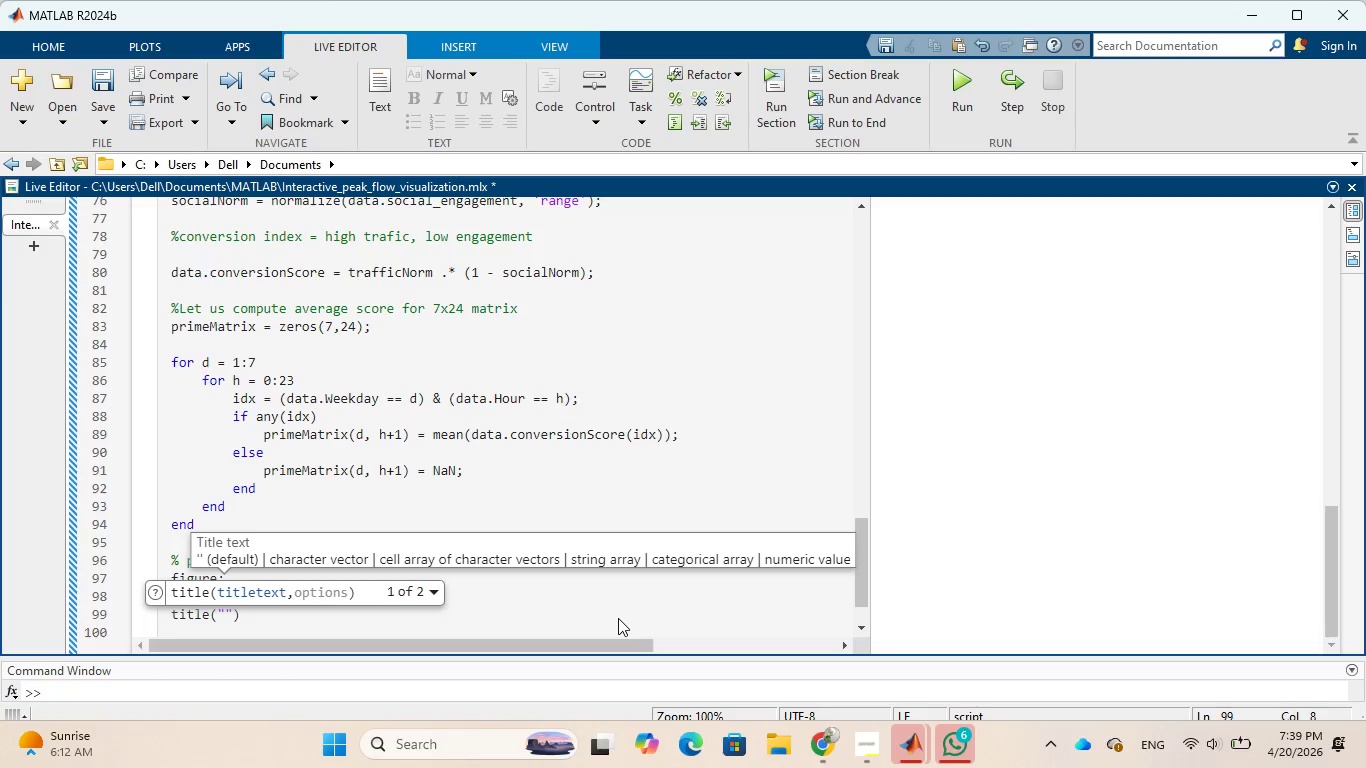 
type(Prime Conversion E)
key(Backspace)
type(Windows )
 